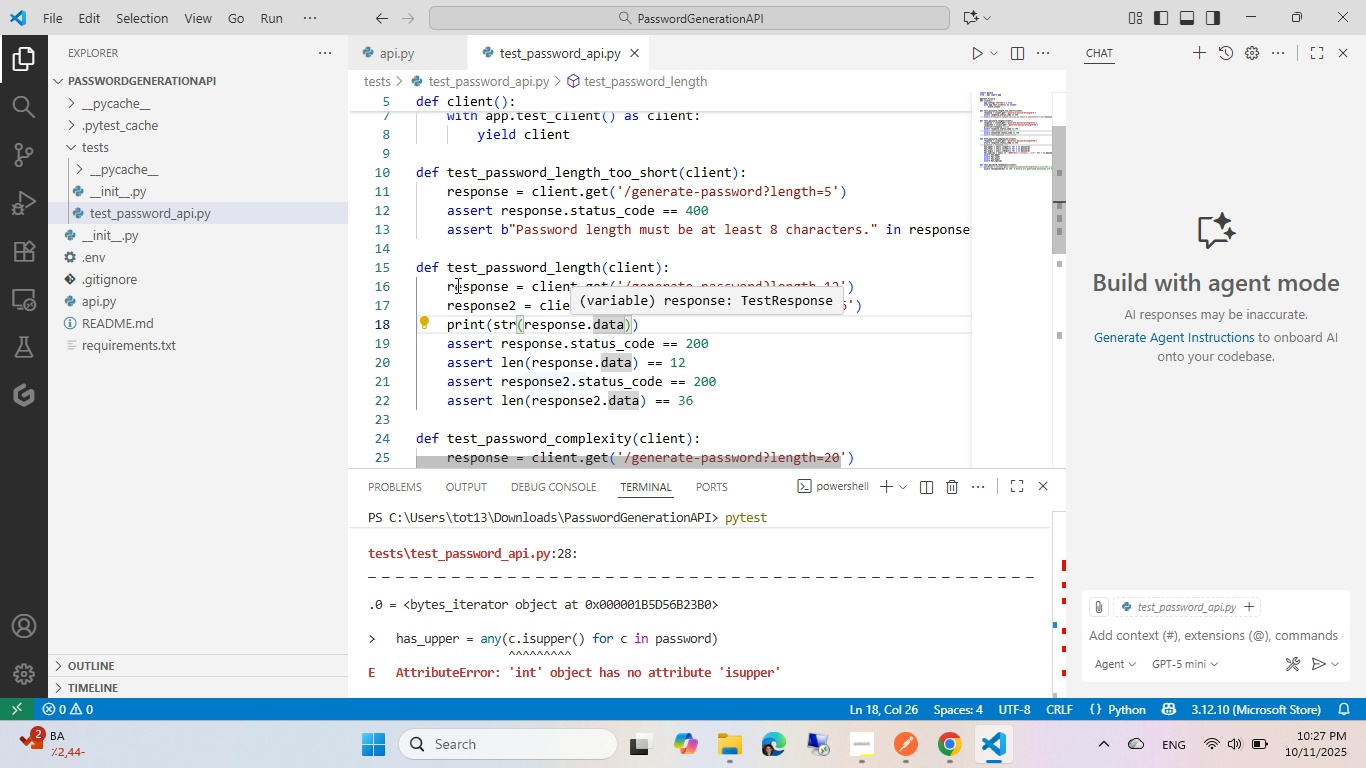 
wait(8.8)
 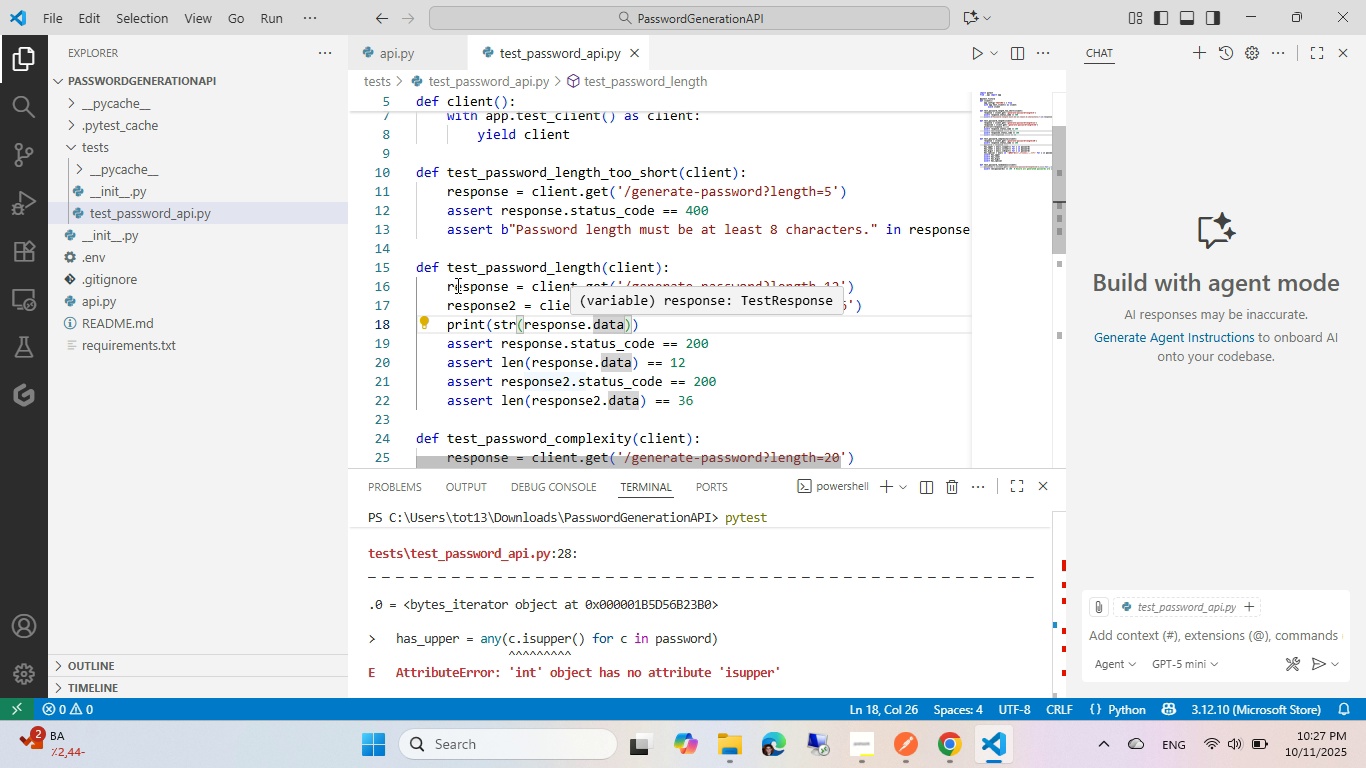 
scroll: coordinate [487, 282], scroll_direction: up, amount: 5.0
 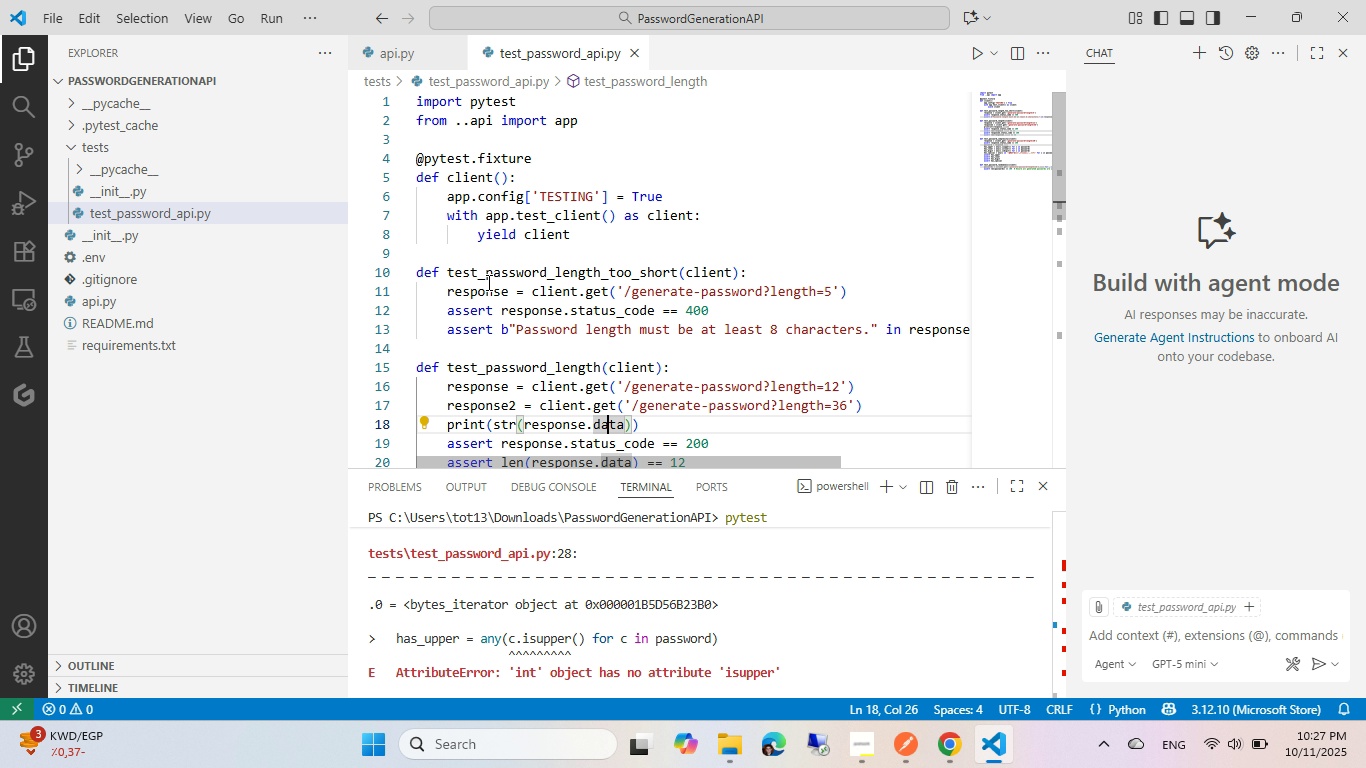 
wait(9.09)
 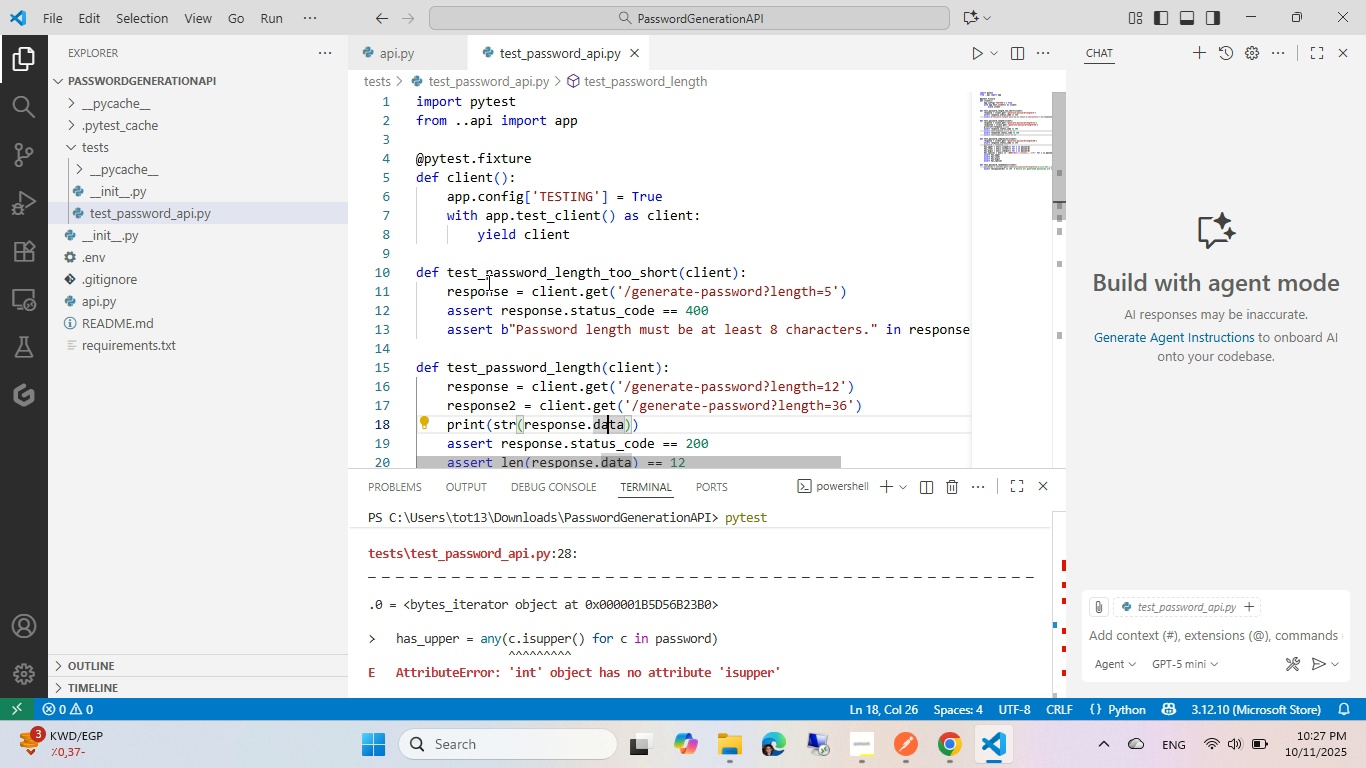 
scroll: coordinate [487, 282], scroll_direction: down, amount: 2.0
 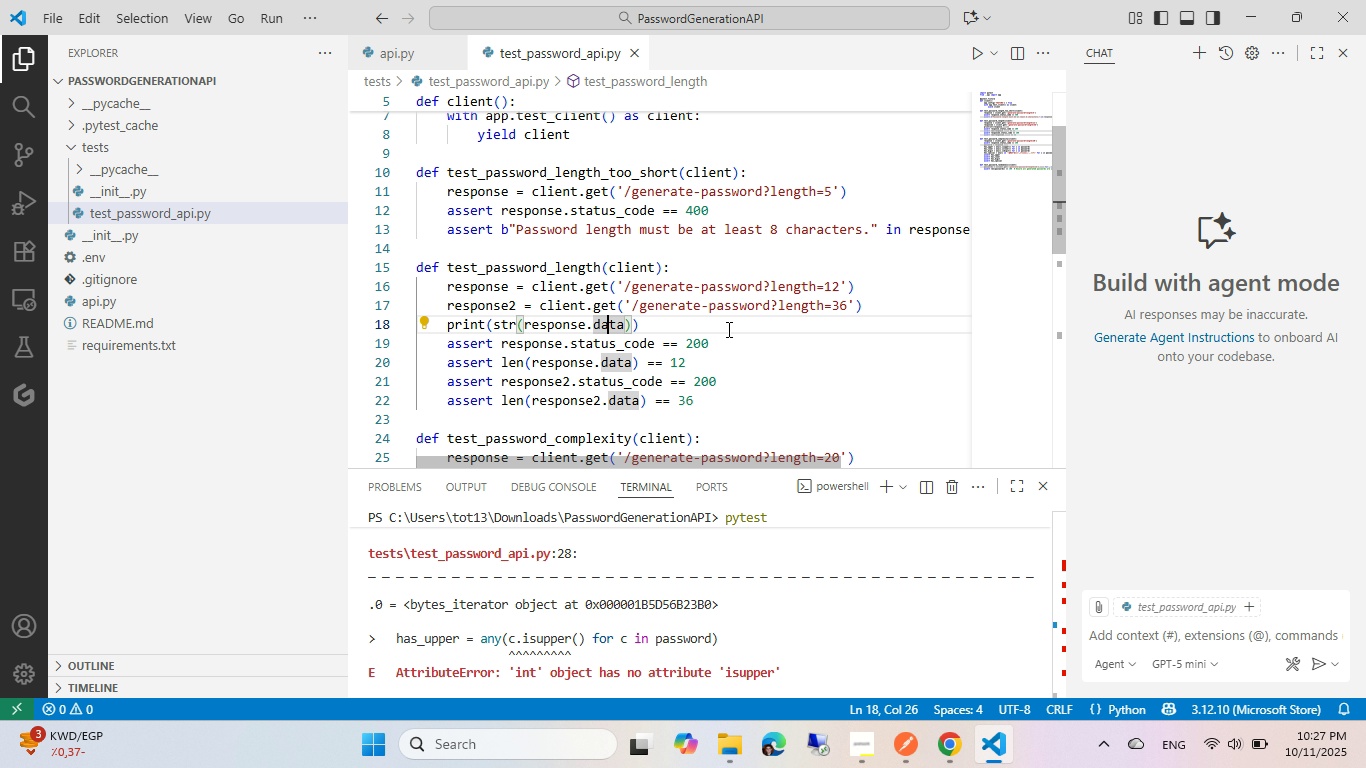 
key(ArrowRight)
 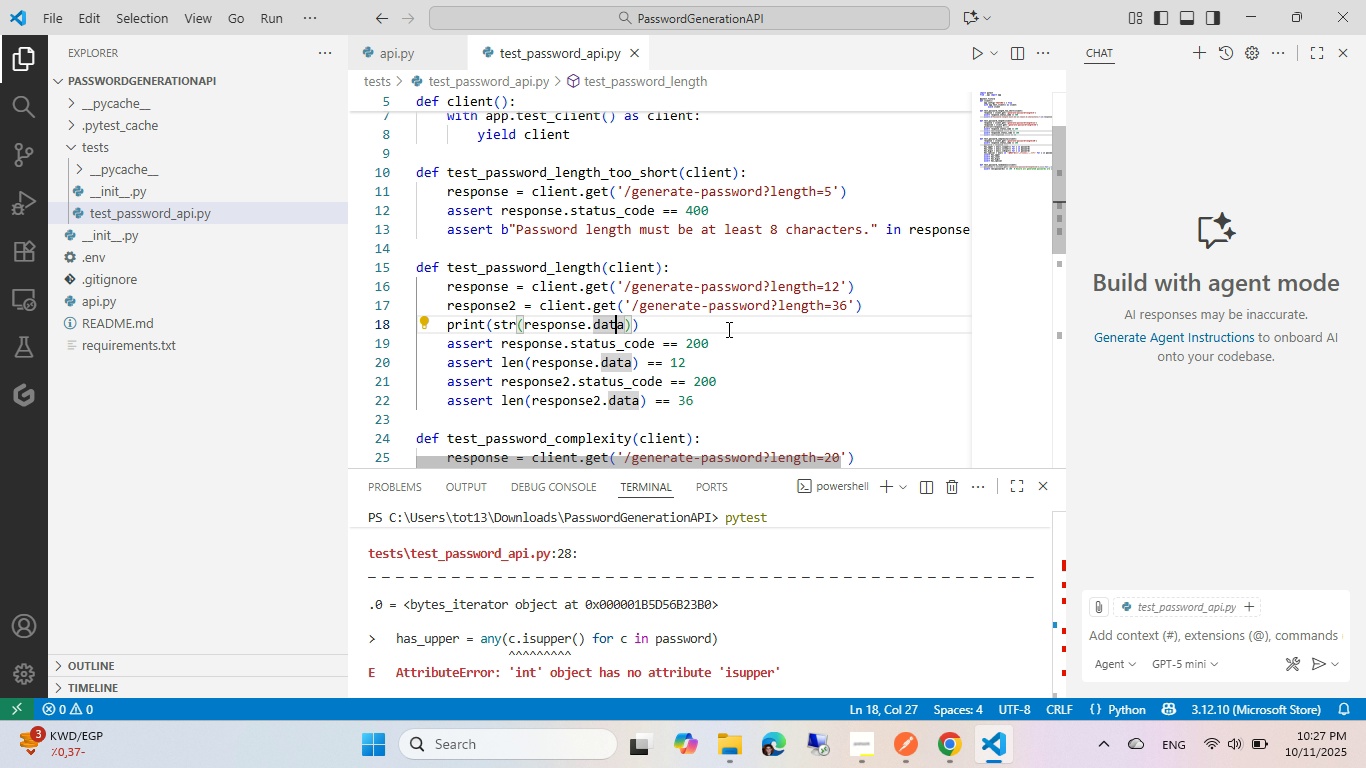 
key(ArrowRight)
 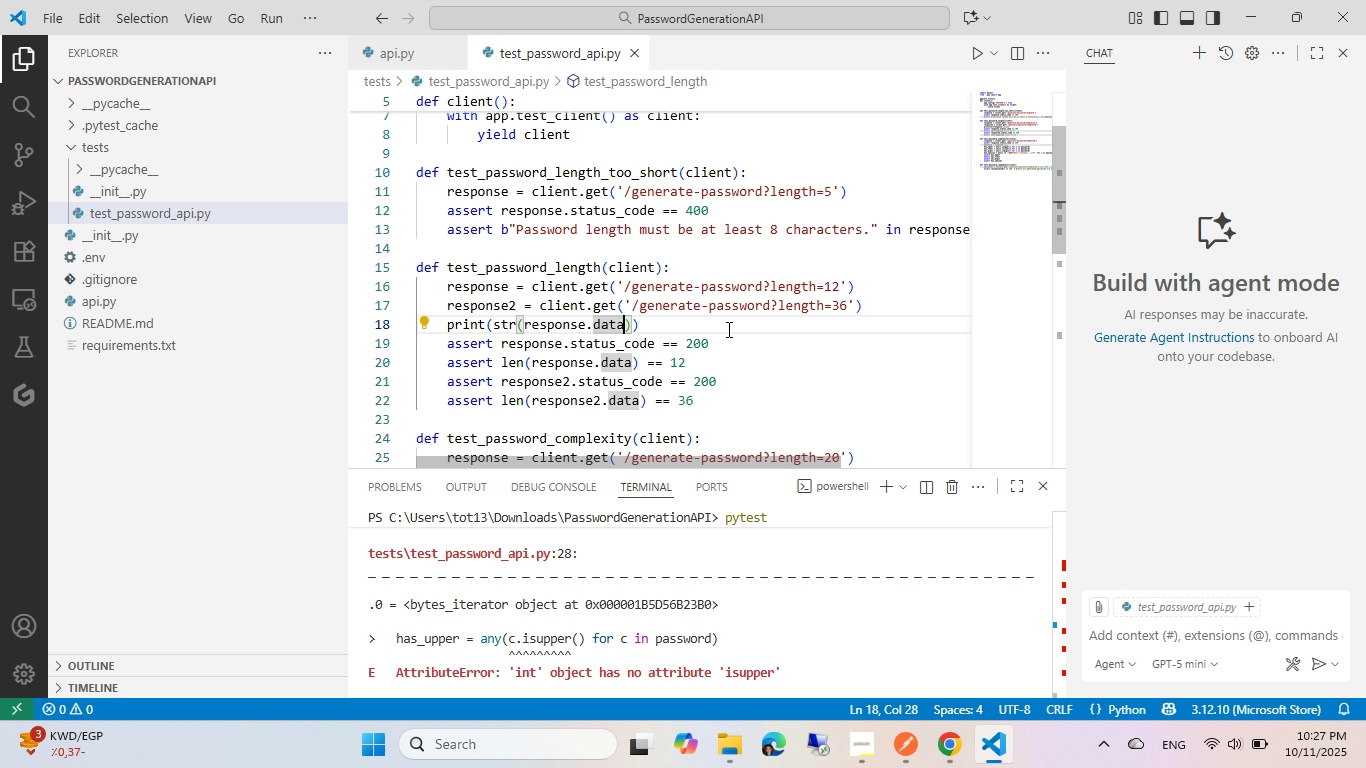 
key(ArrowRight)
 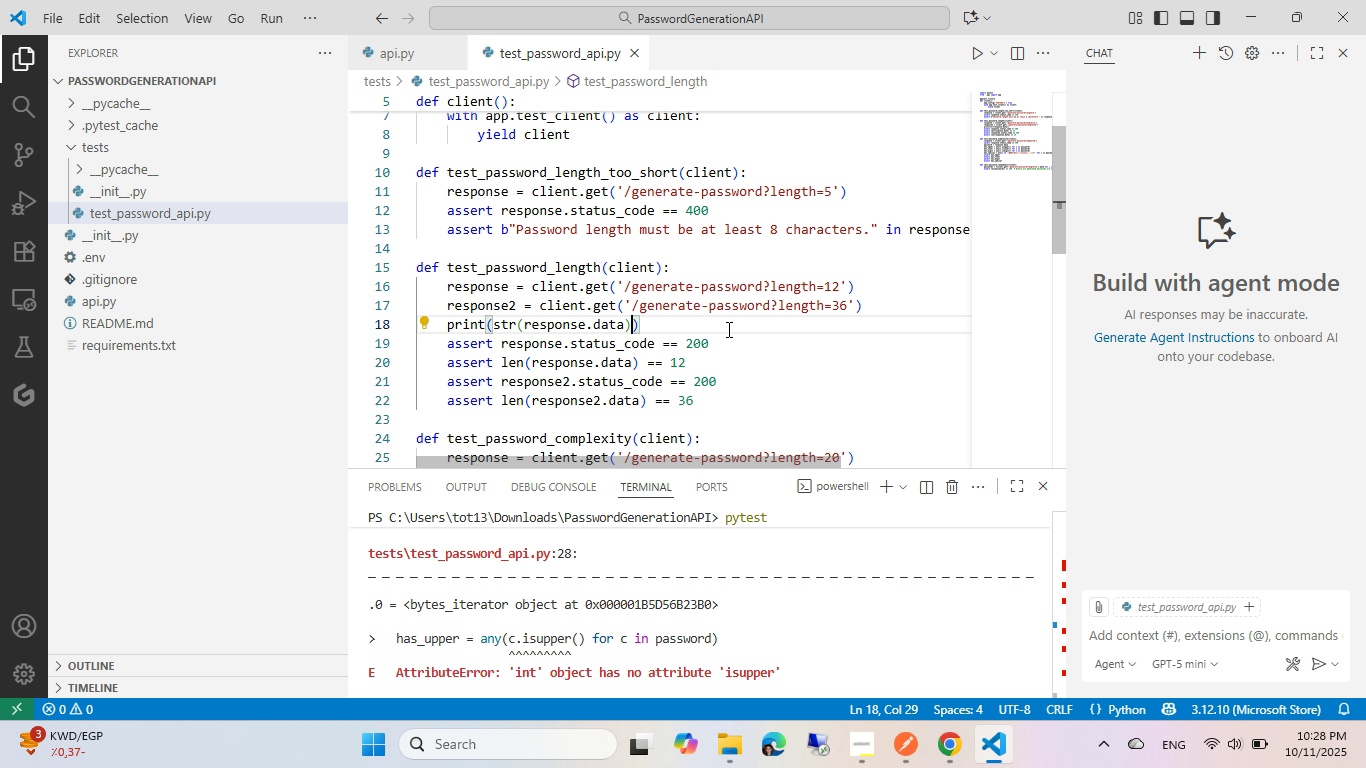 
key(ArrowLeft)
 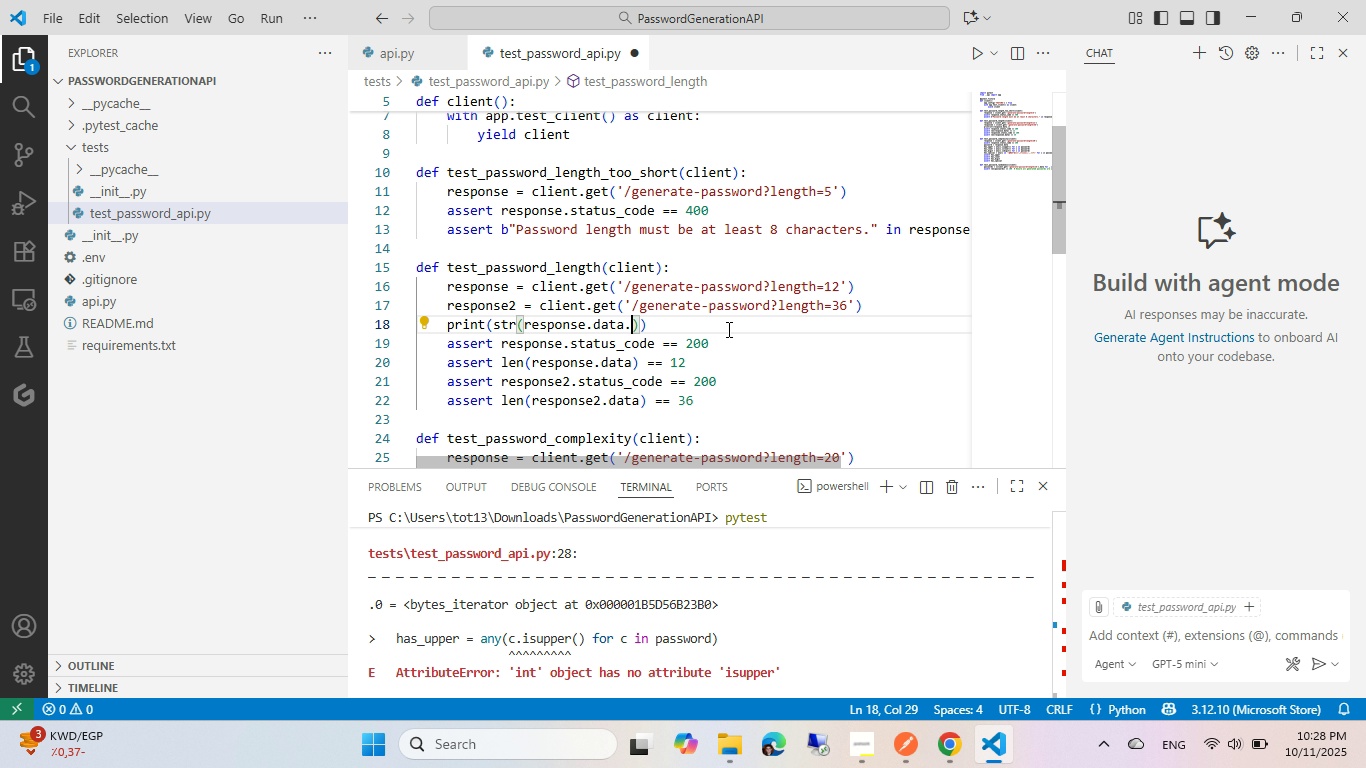 
key(Period)
 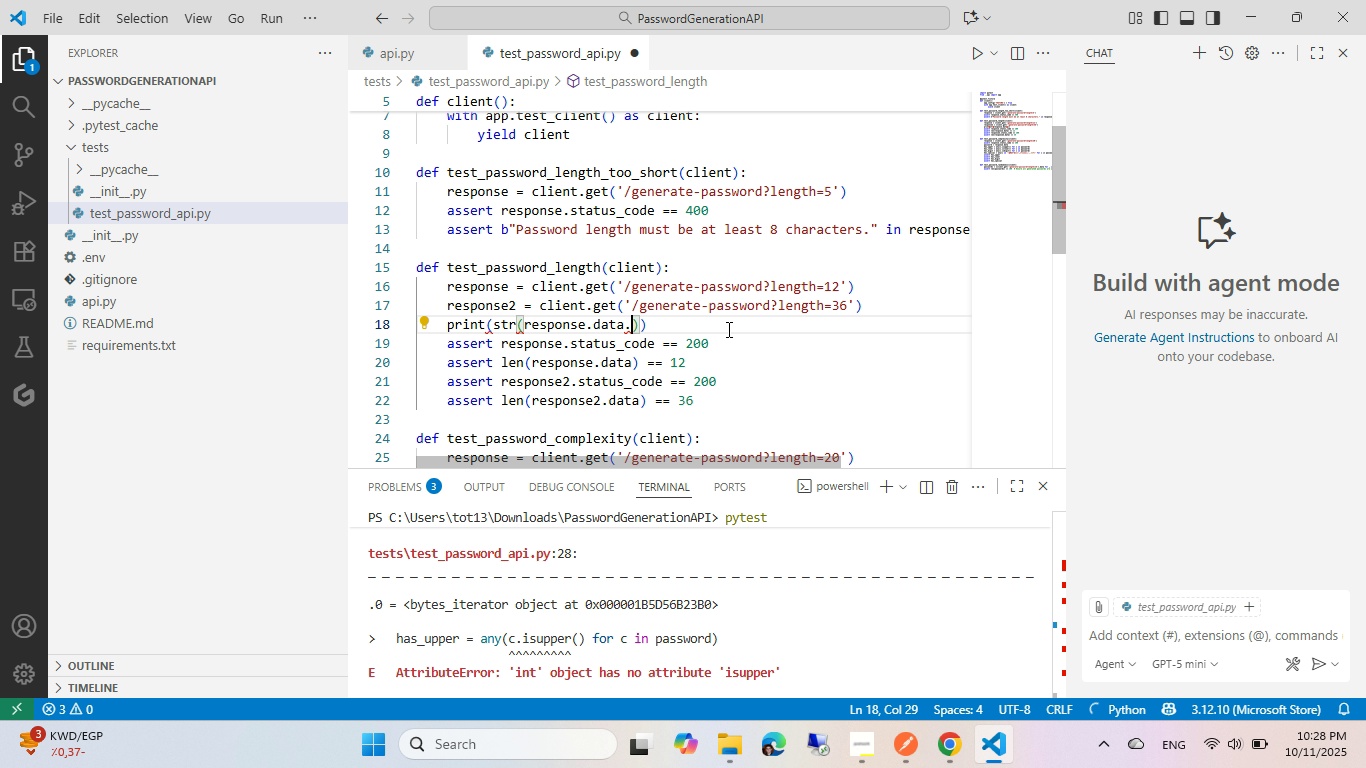 
key(Control+ControlLeft)
 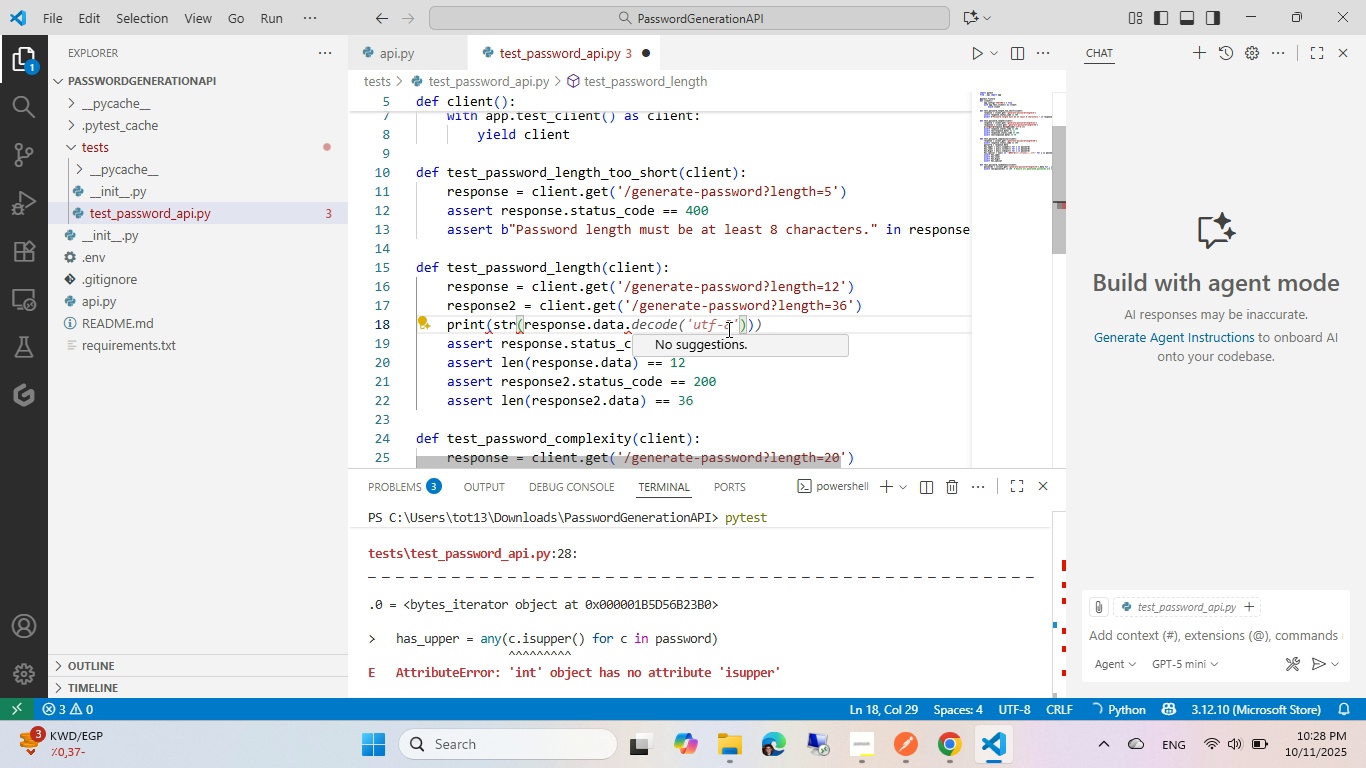 
key(Control+Space)
 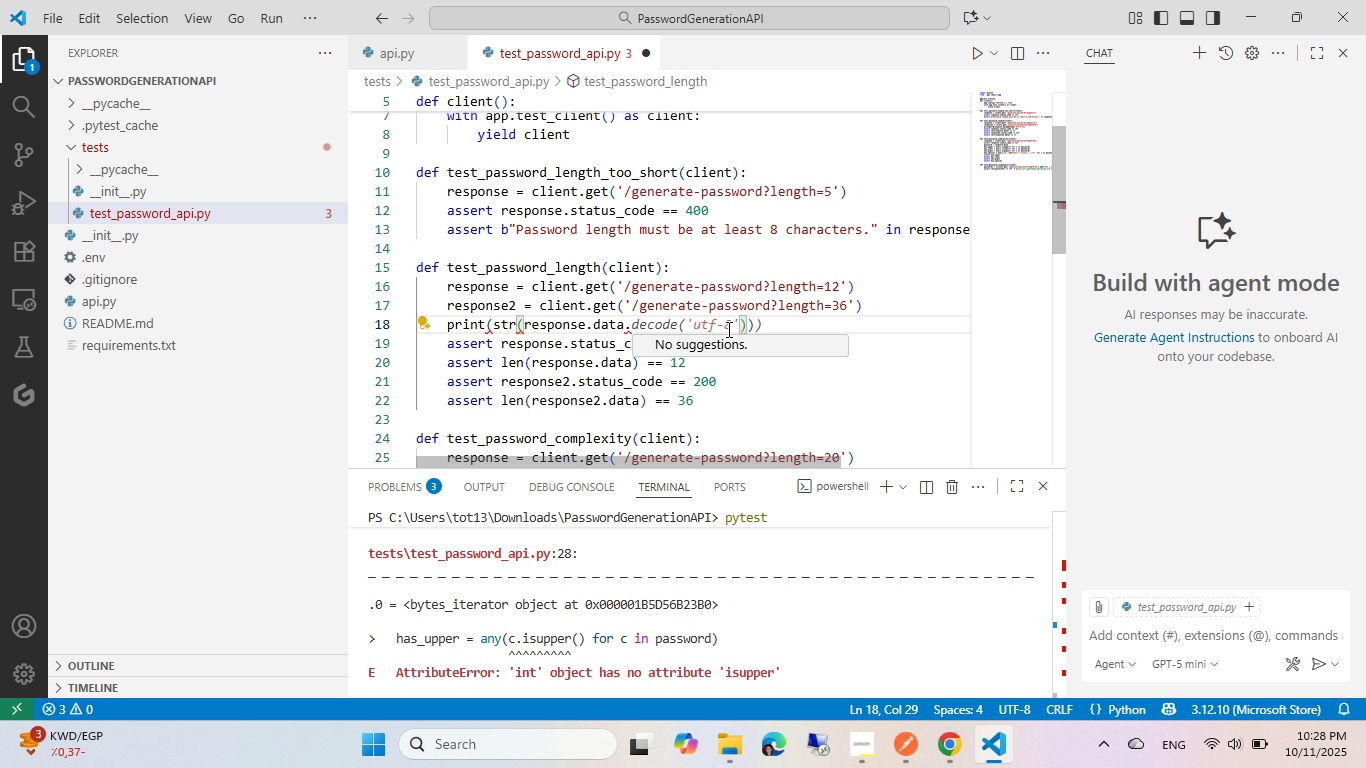 
key(Control+Backspace)
 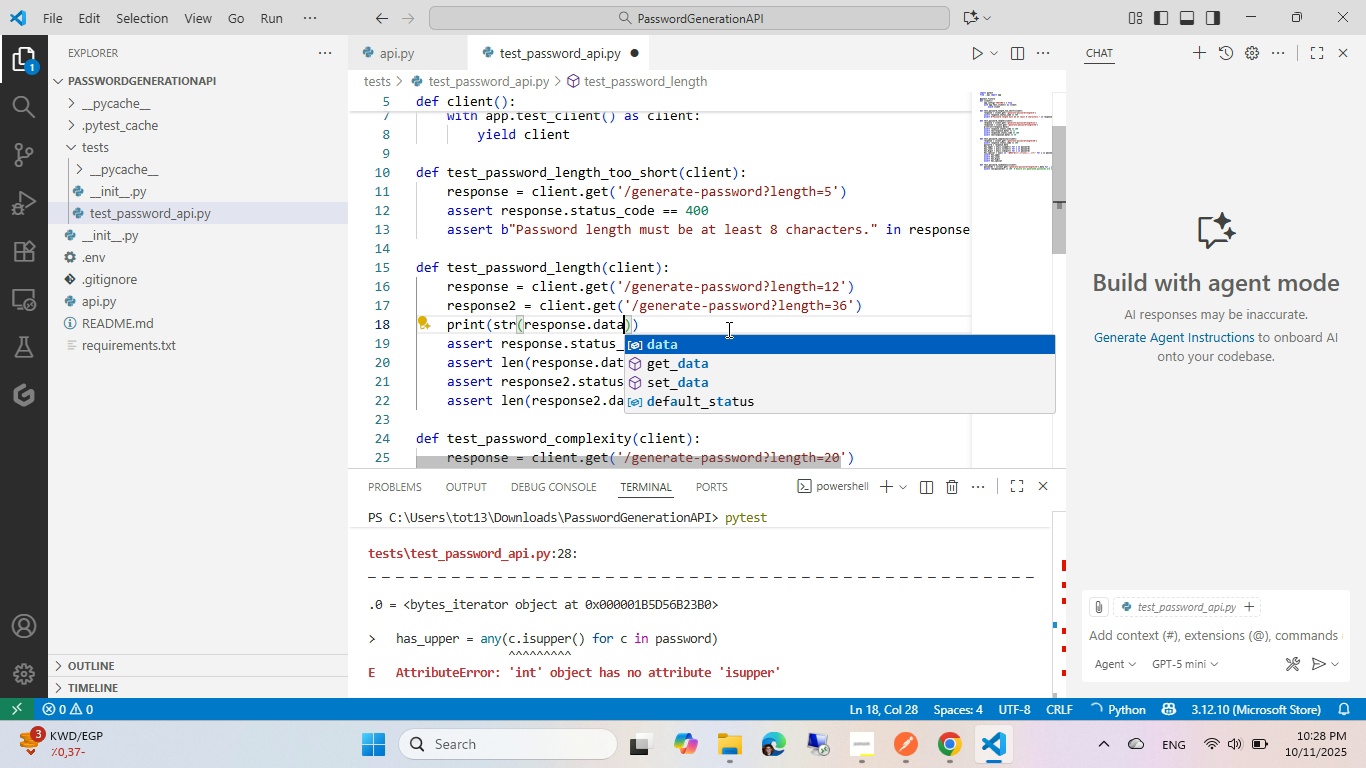 
type(.de)
key(Tab)
 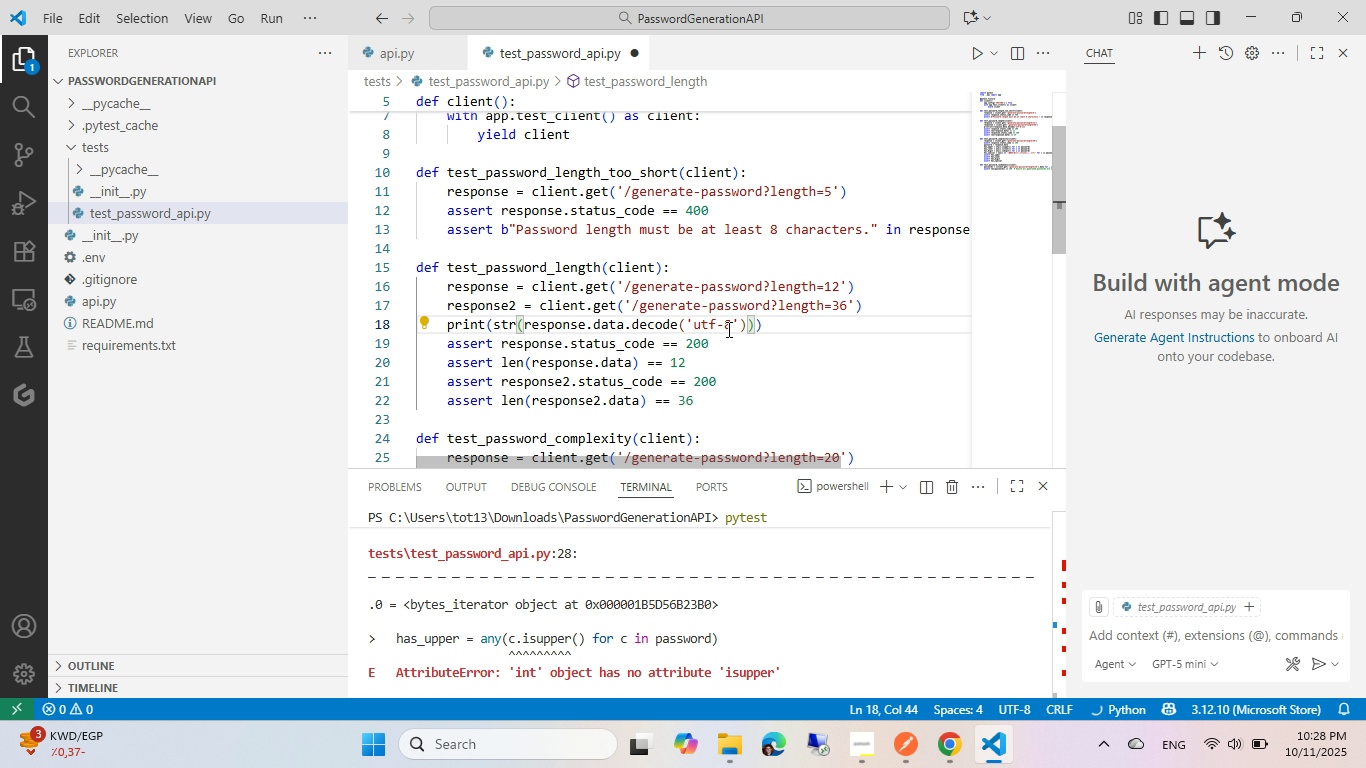 
left_click([723, 346])
 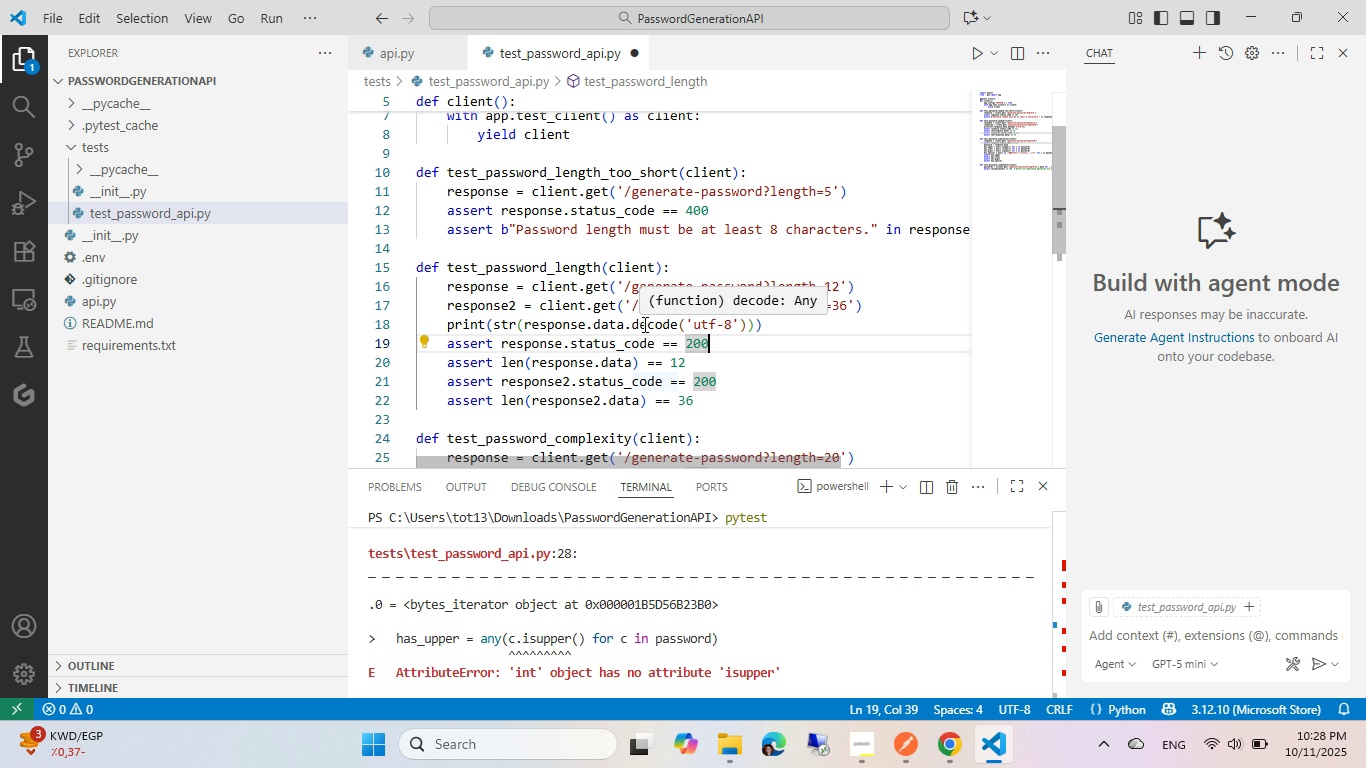 
key(Control+ControlLeft)
 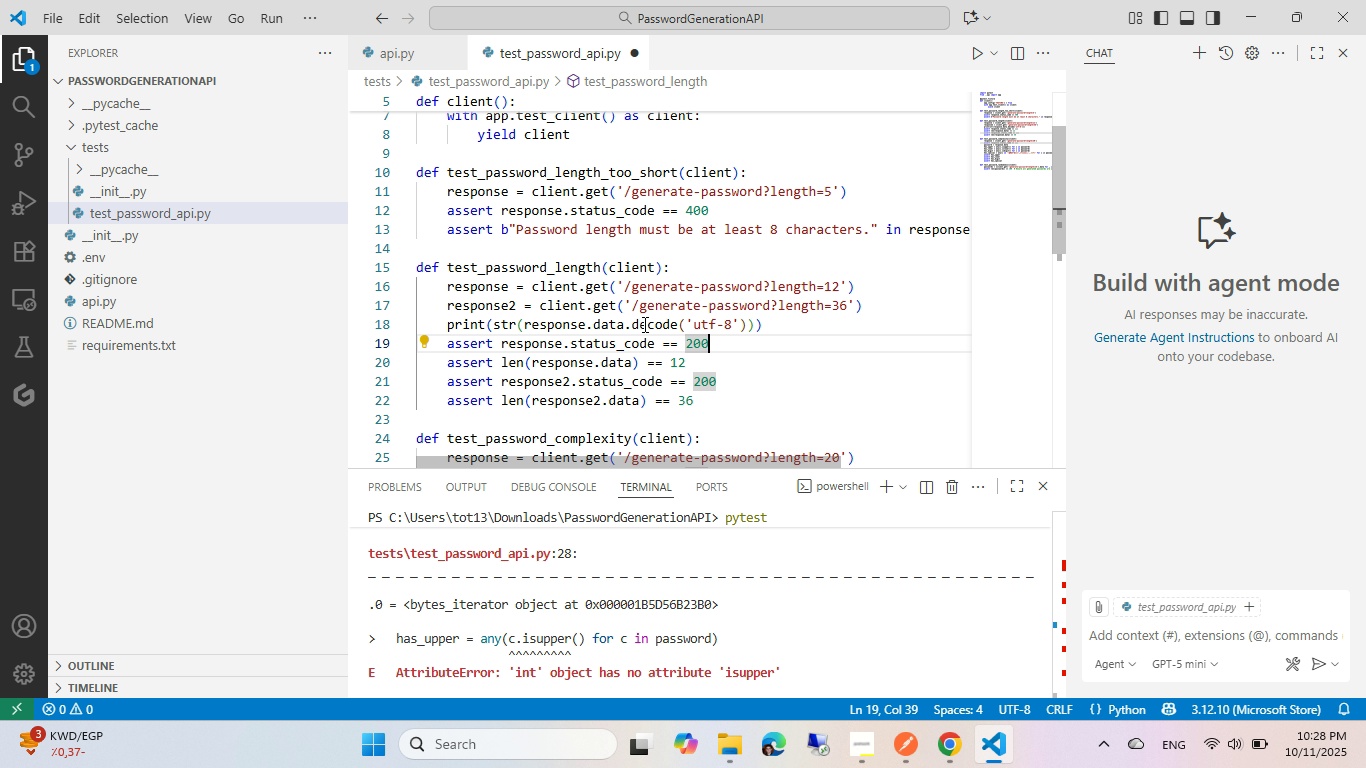 
key(Control+S)
 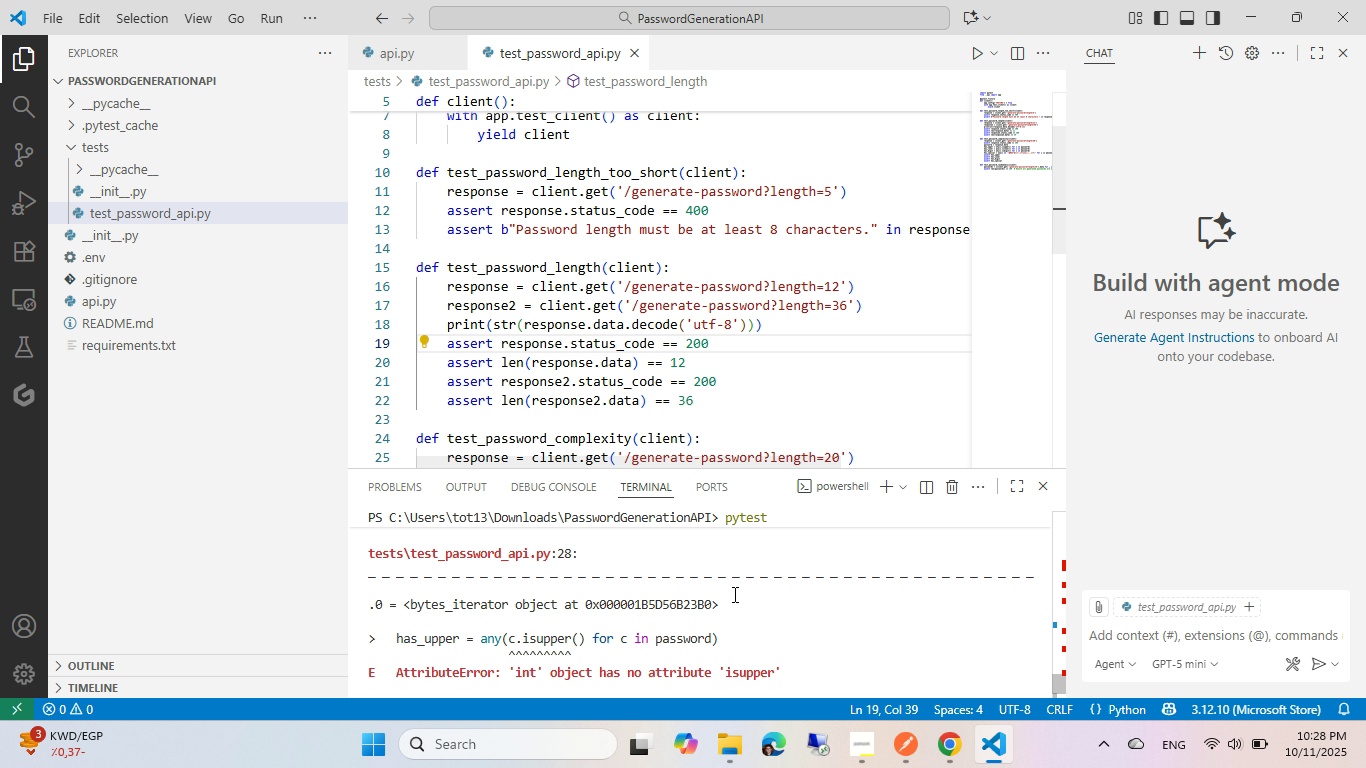 
left_click([733, 594])
 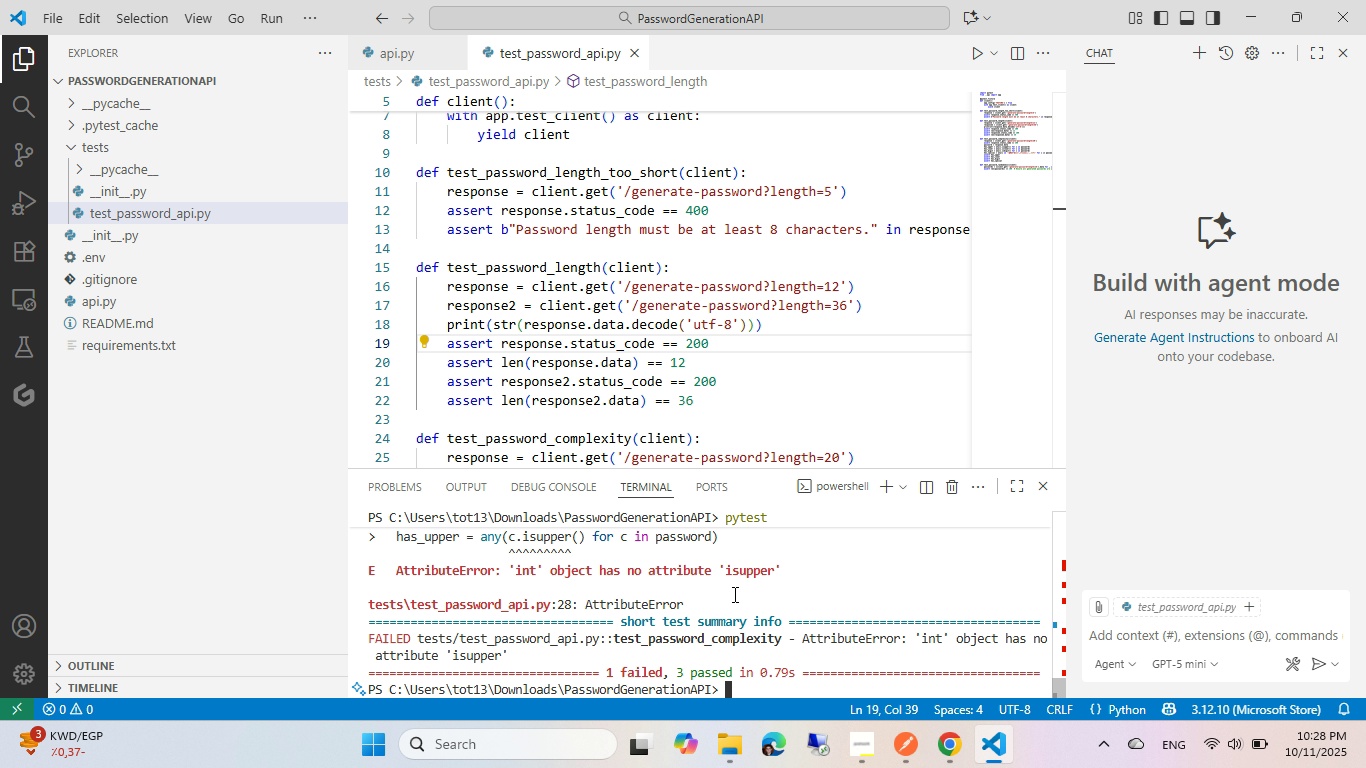 
key(Control+ArrowUp)
 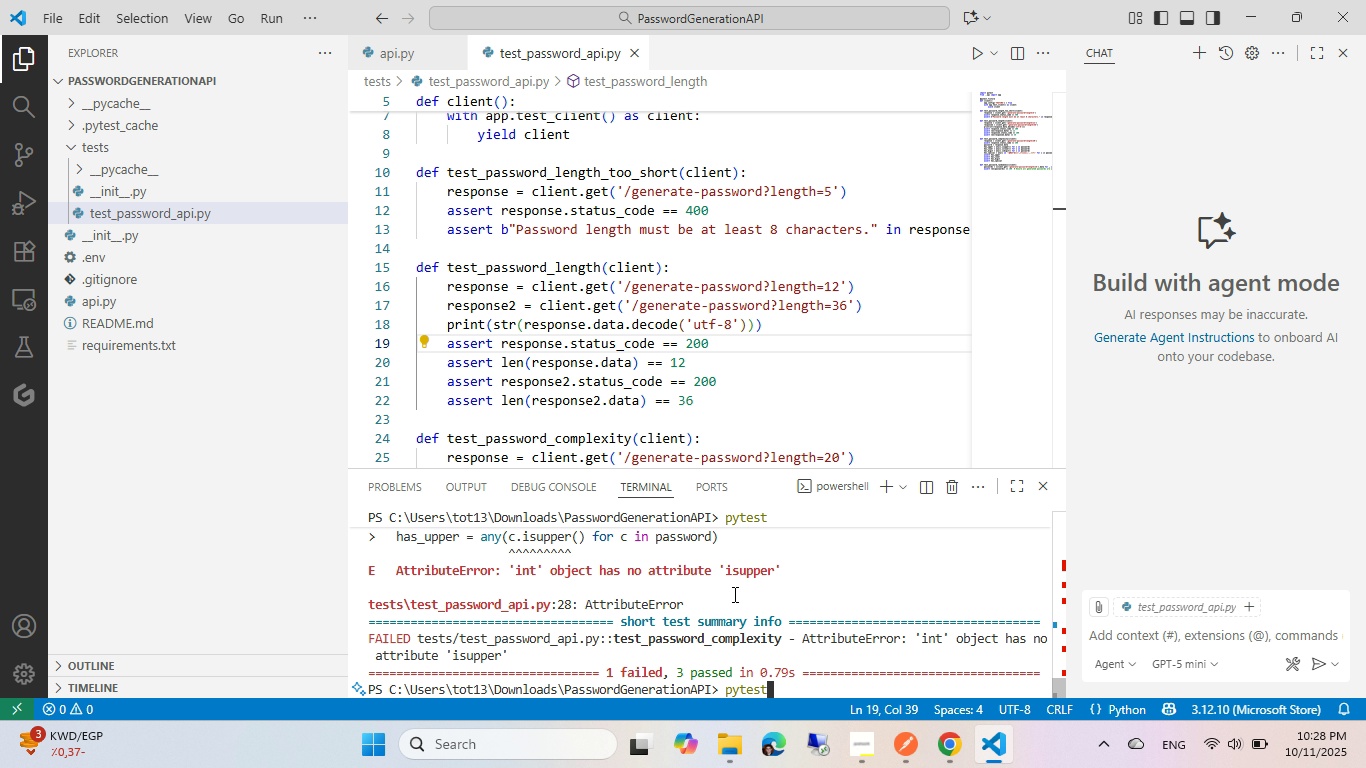 
key(Control+Enter)
 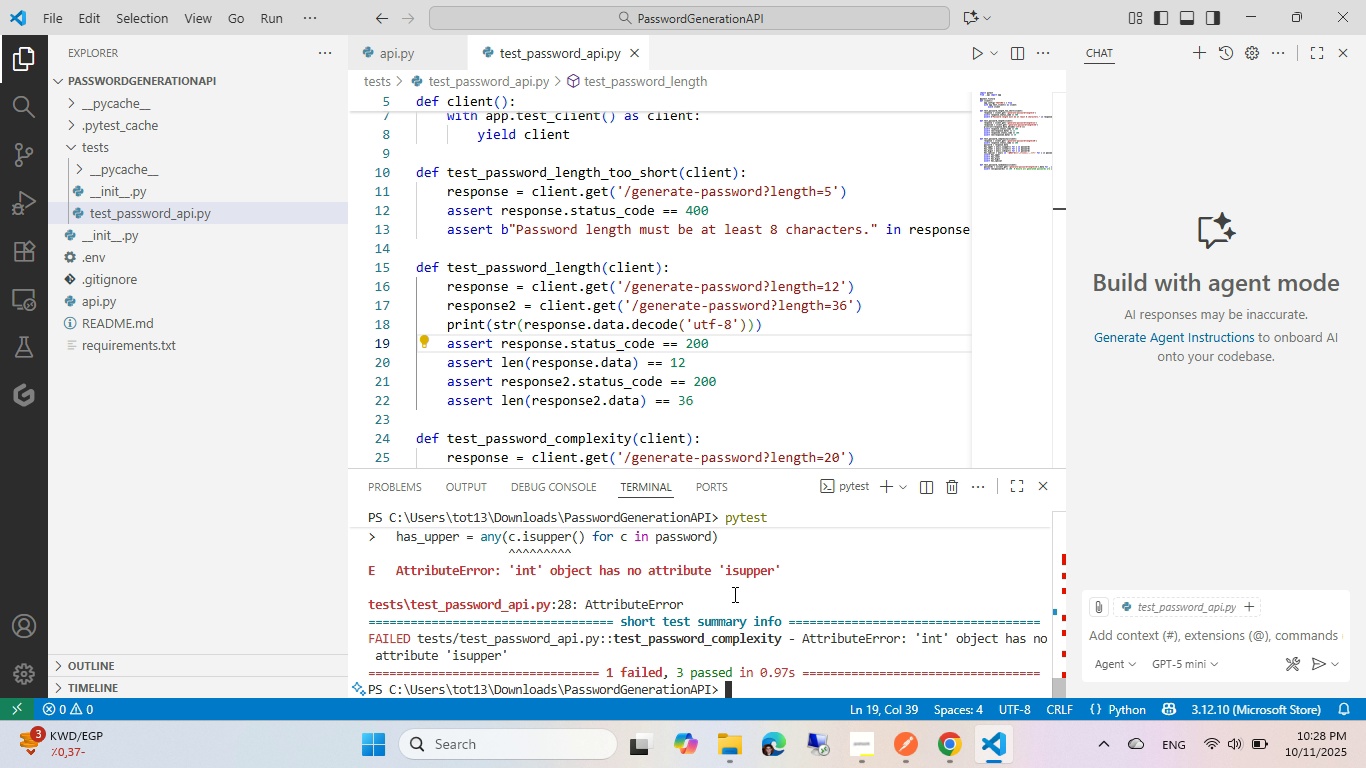 
scroll: coordinate [733, 594], scroll_direction: up, amount: 4.0
 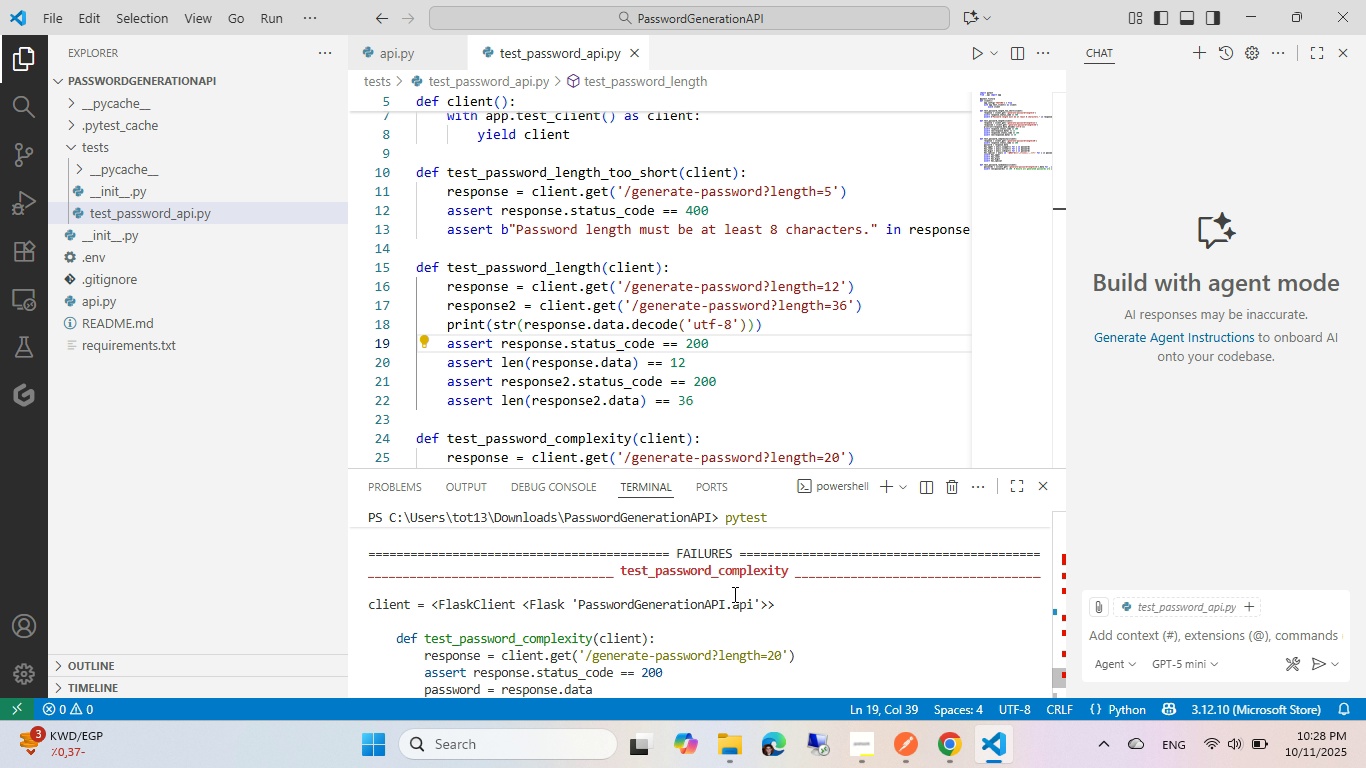 
scroll: coordinate [733, 594], scroll_direction: down, amount: 6.0
 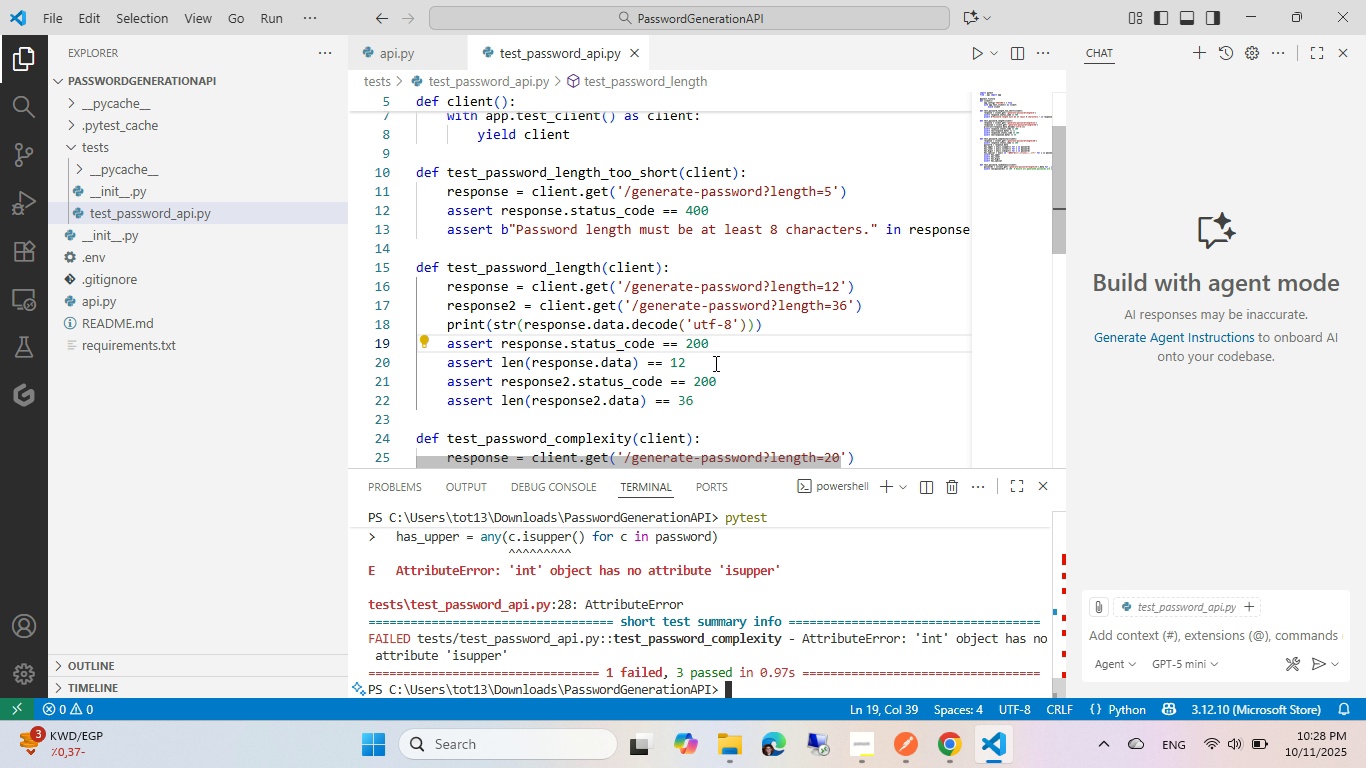 
left_click([714, 362])
 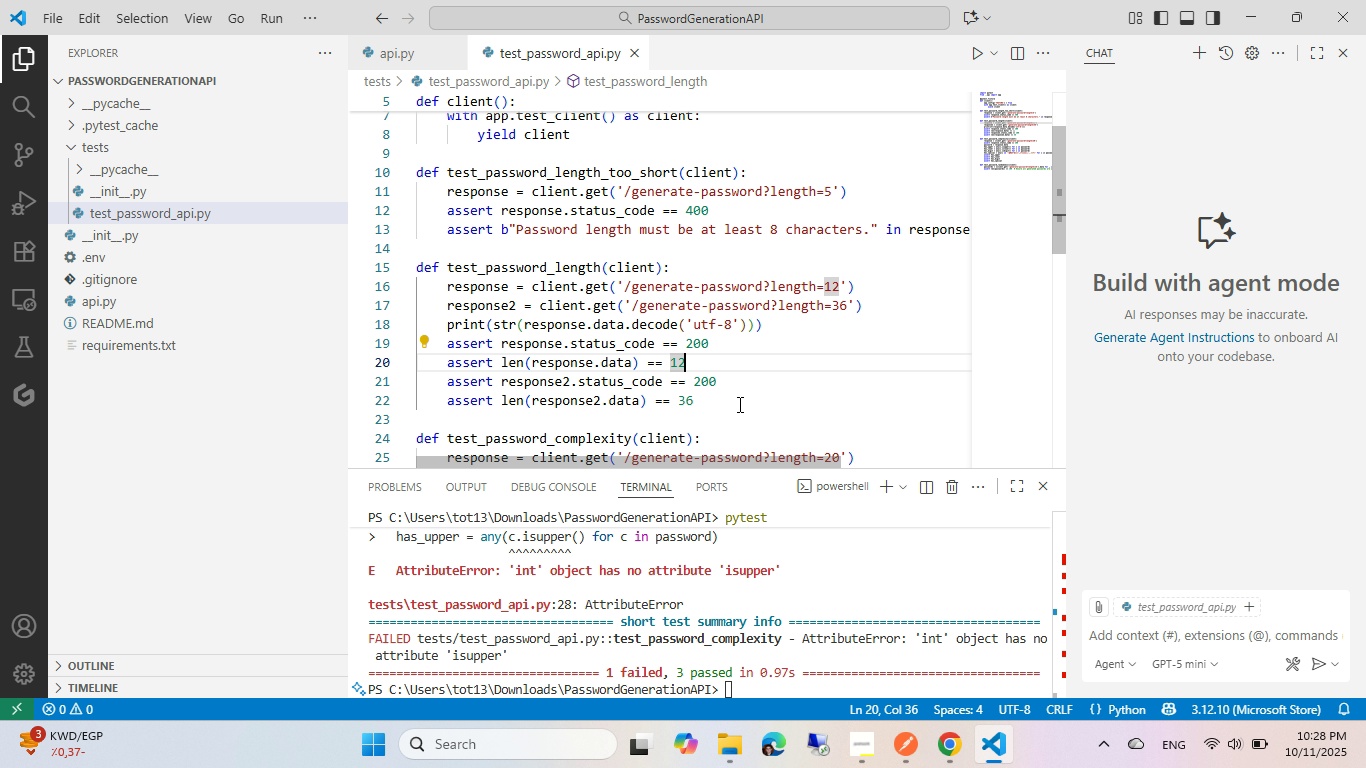 
key(Control+Z)
 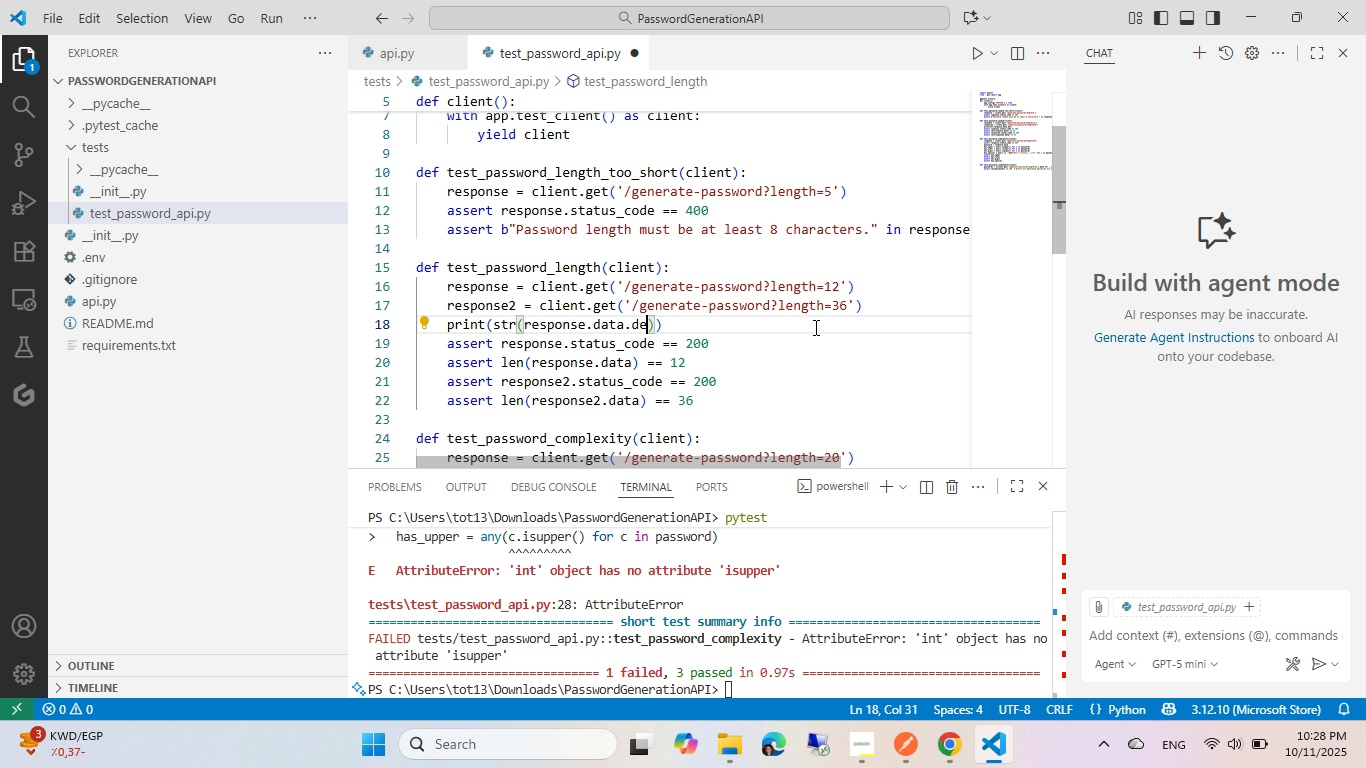 
key(Backspace)
key(Backspace)
type(ge)
 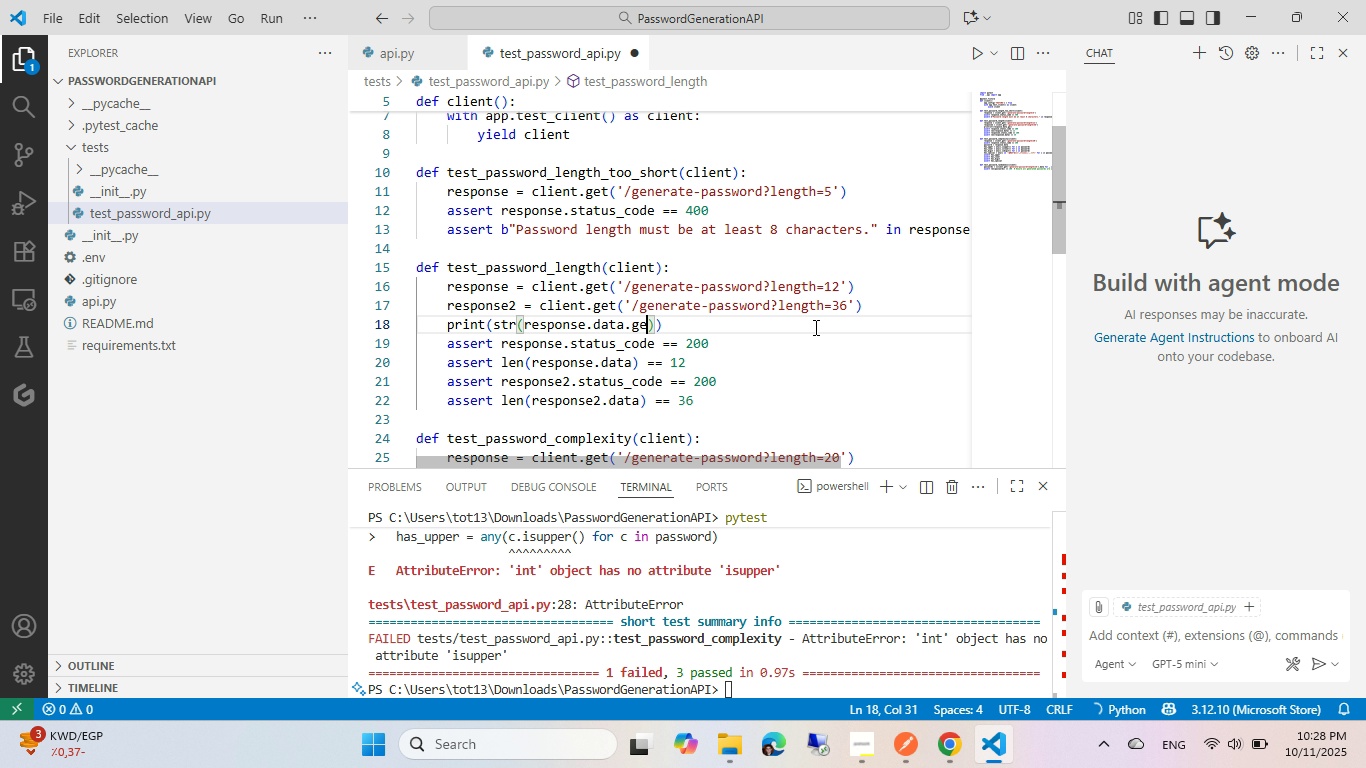 
key(Control+ControlLeft)
 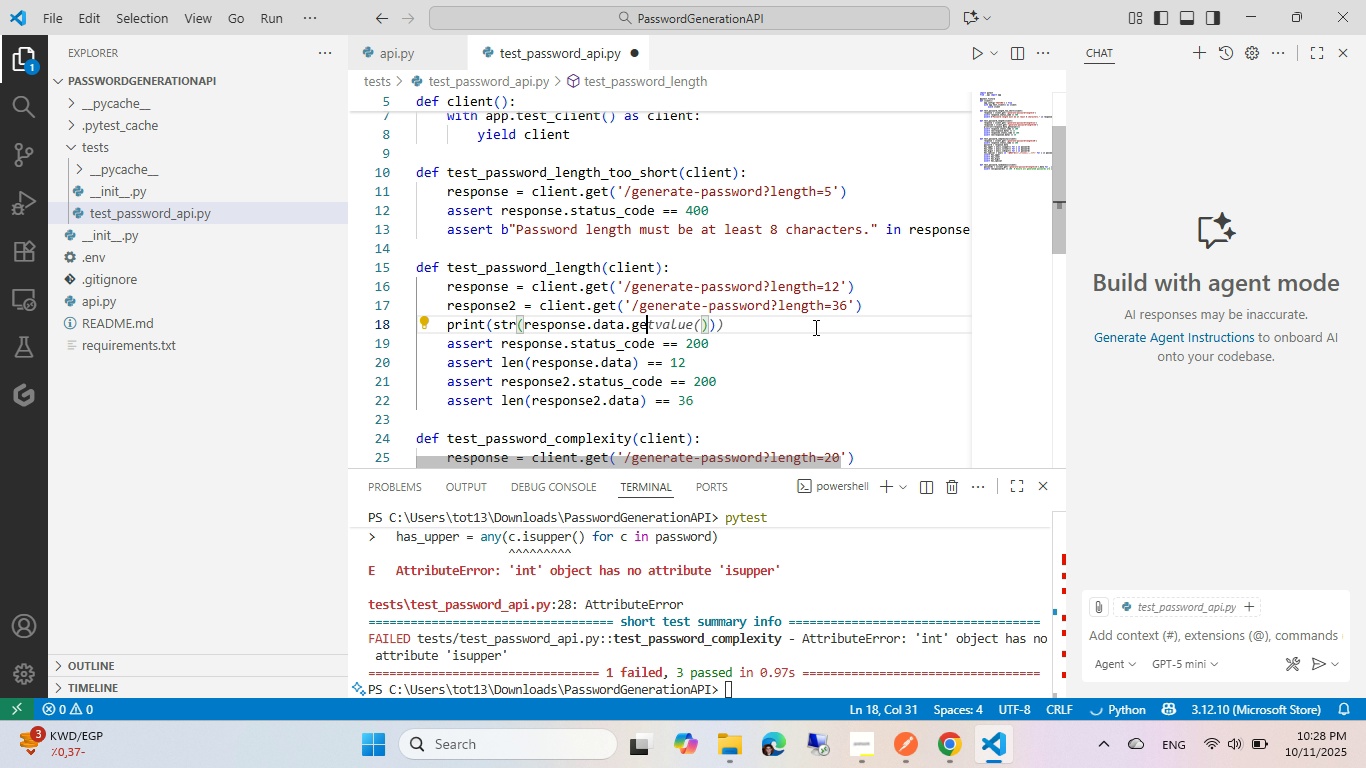 
key(Control+Space)
 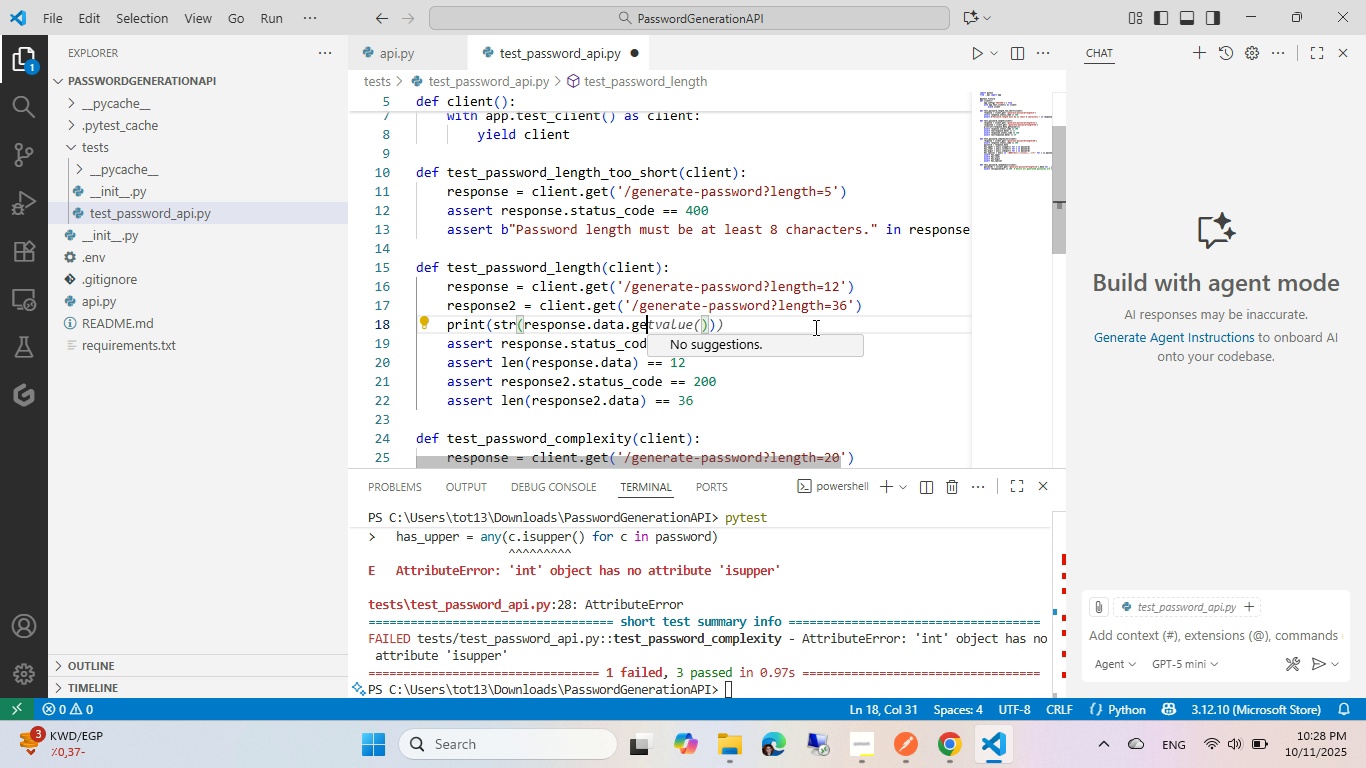 
key(Control+Backspace)
 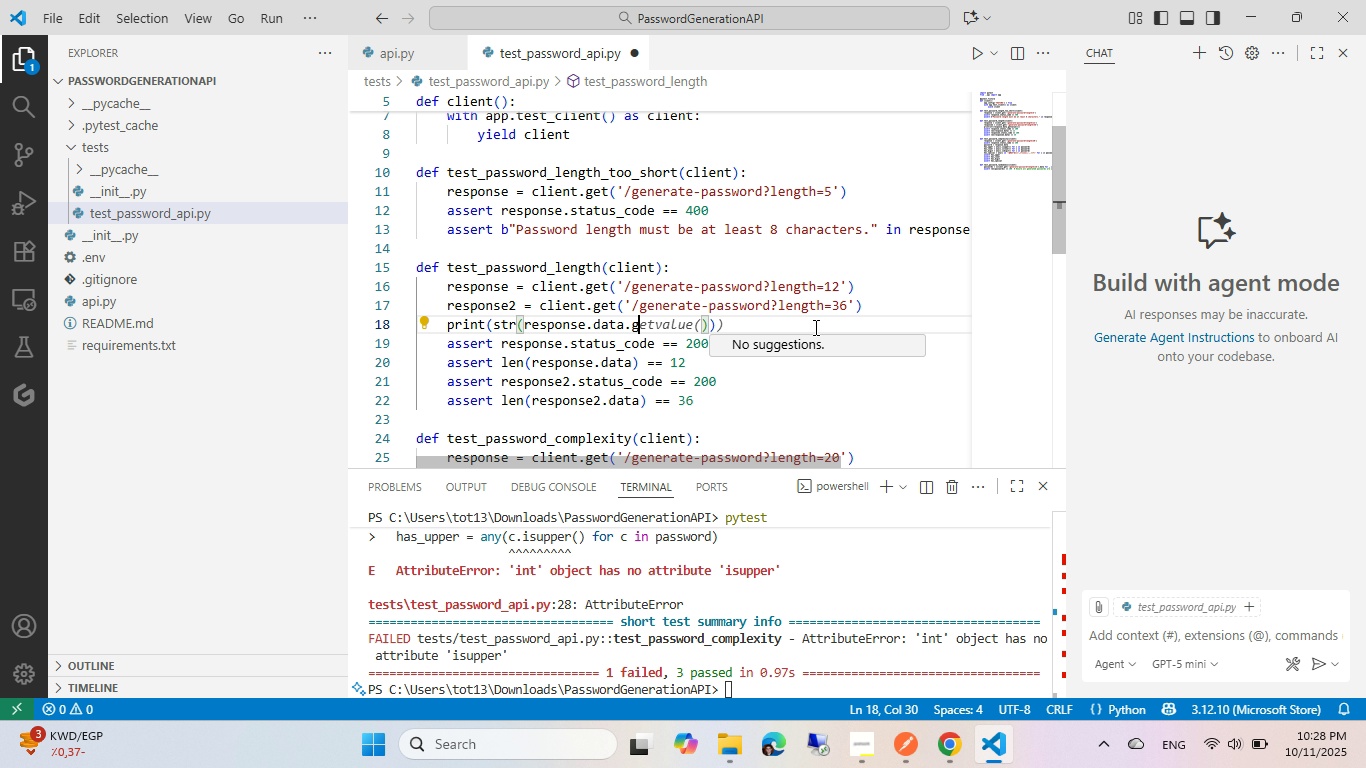 
key(Backspace)
 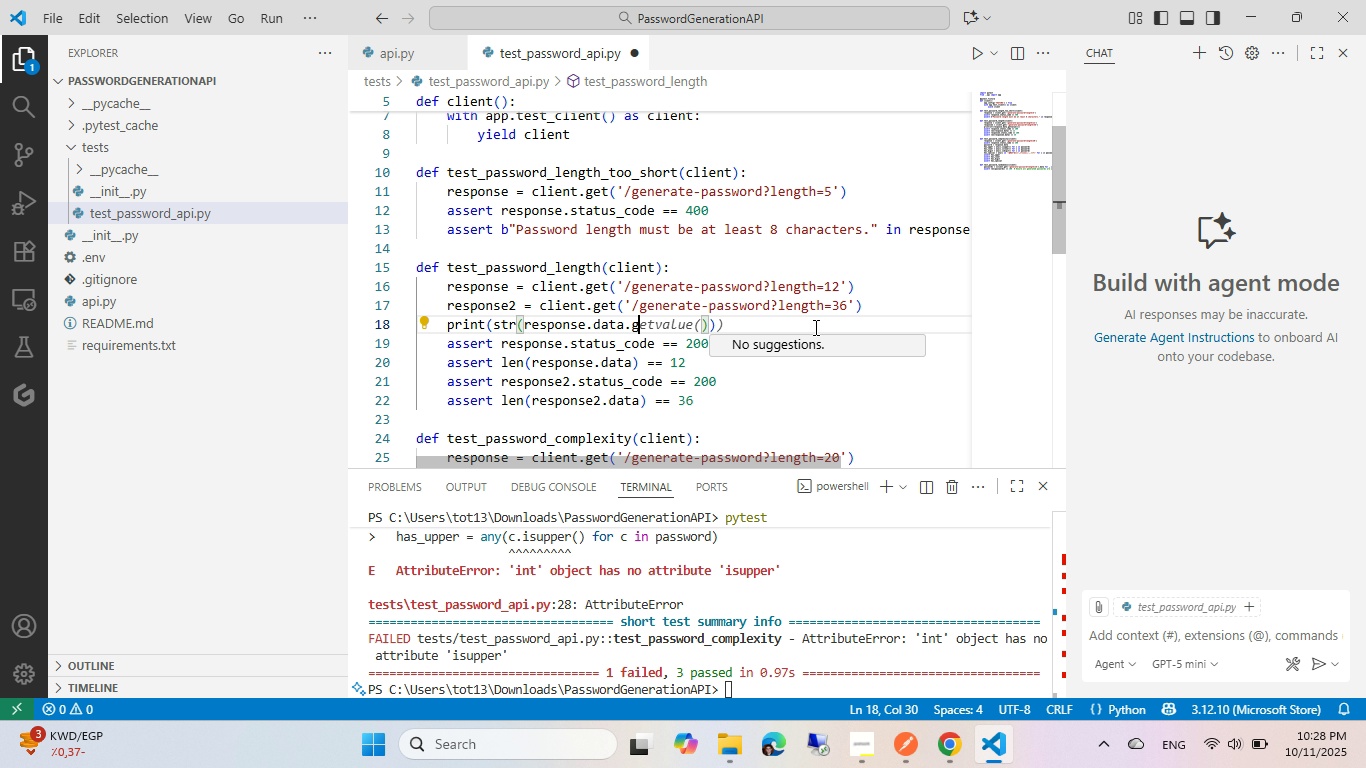 
key(Backspace)
 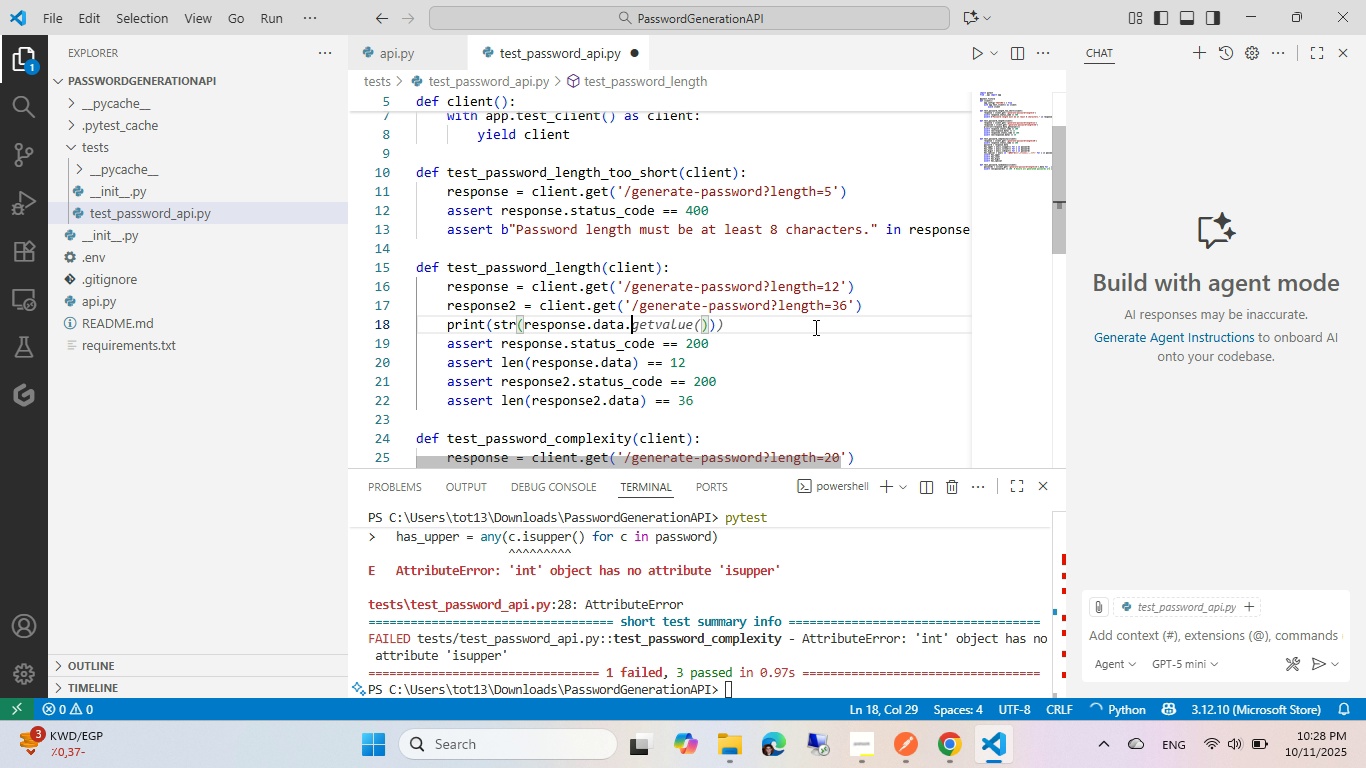 
key(Period)
 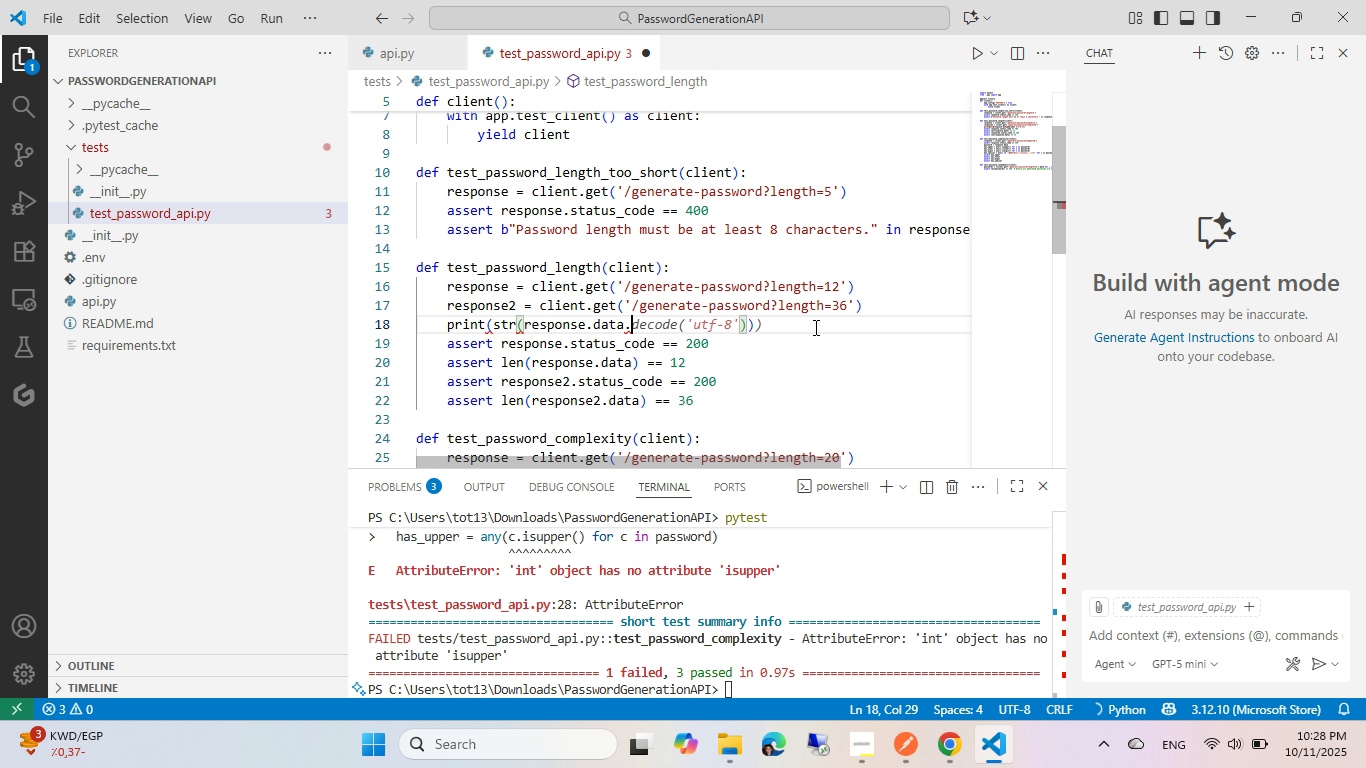 
key(G)
 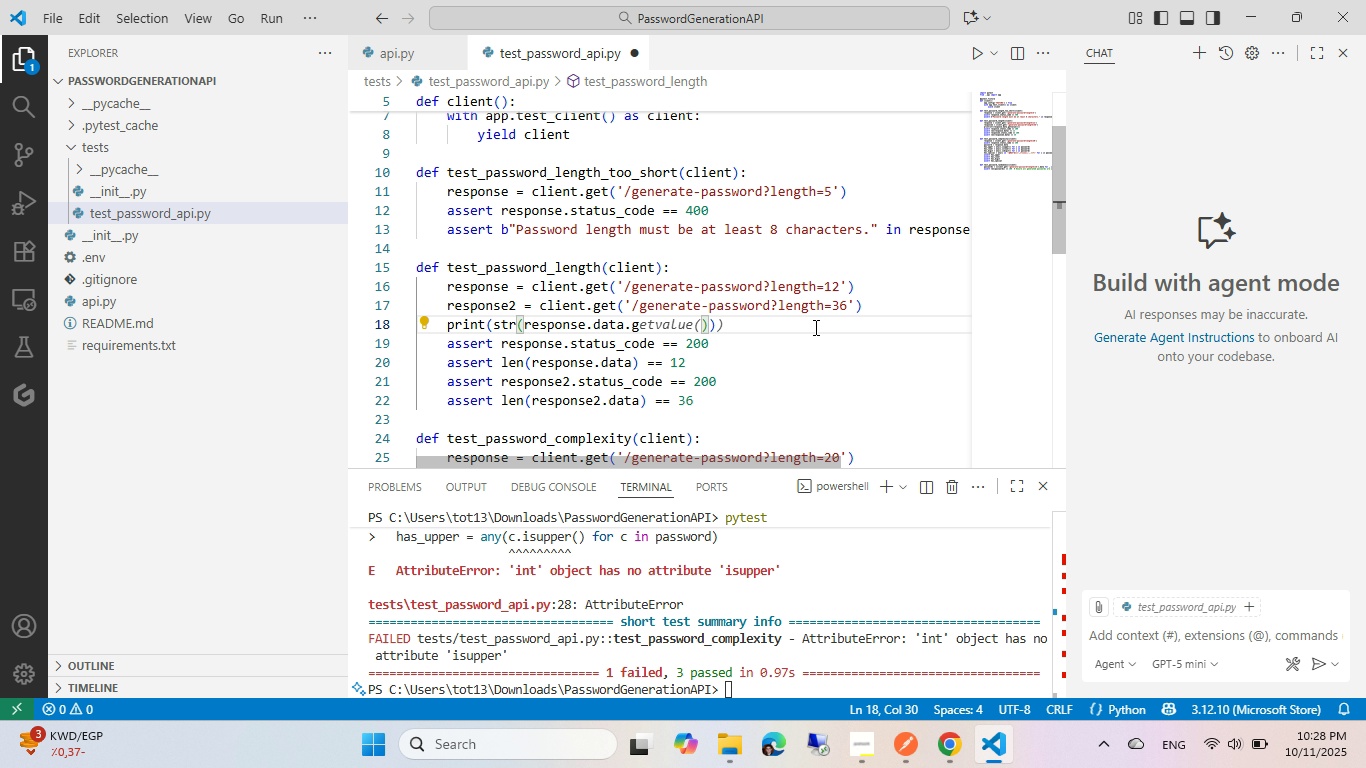 
key(Tab)
 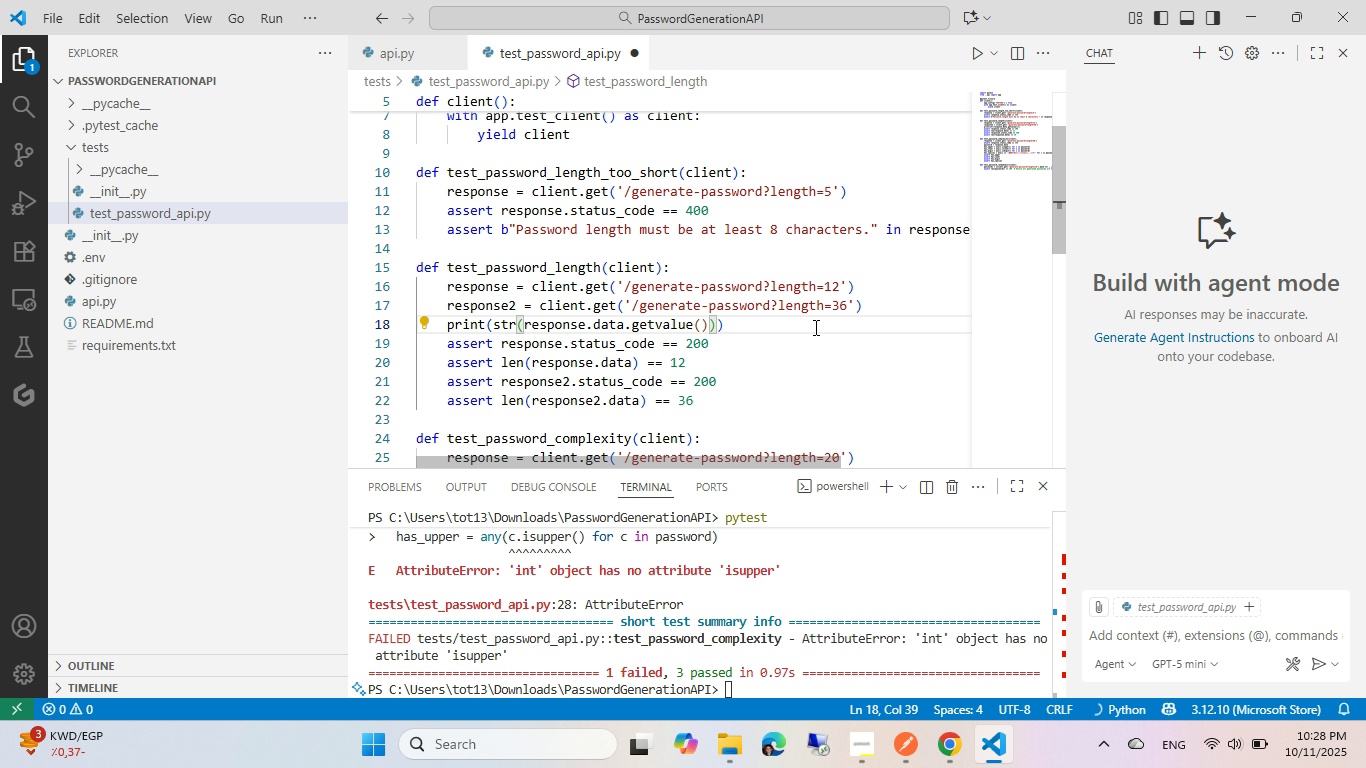 
key(Control+ControlLeft)
 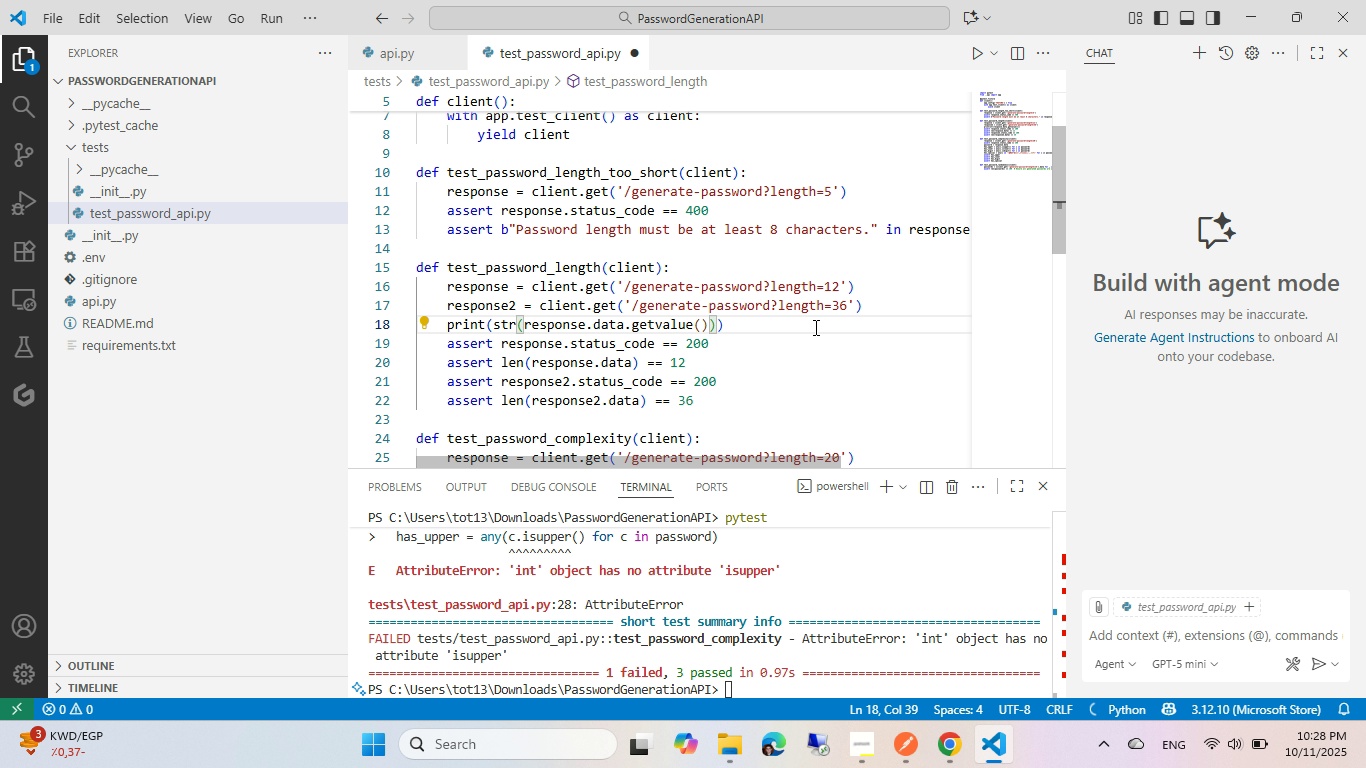 
key(Control+S)
 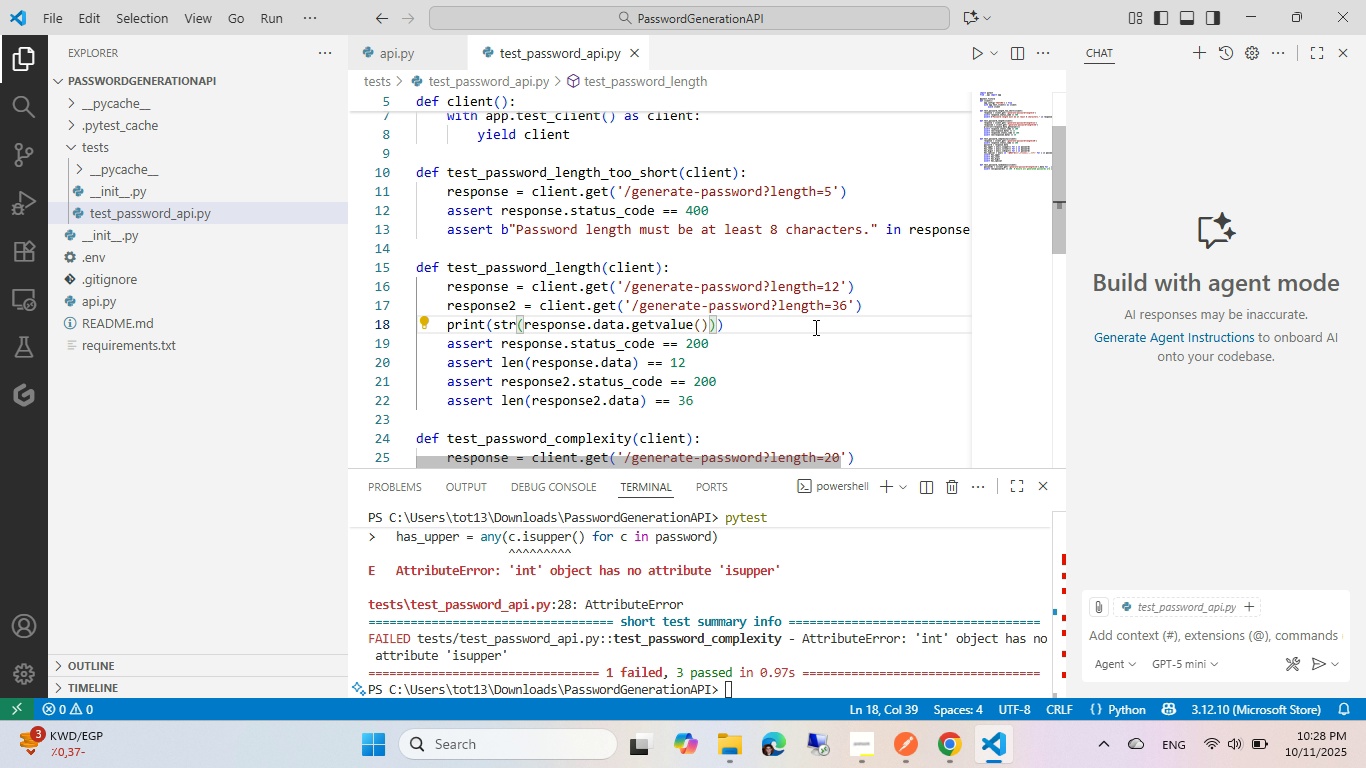 
scroll: coordinate [790, 327], scroll_direction: up, amount: 1.0
 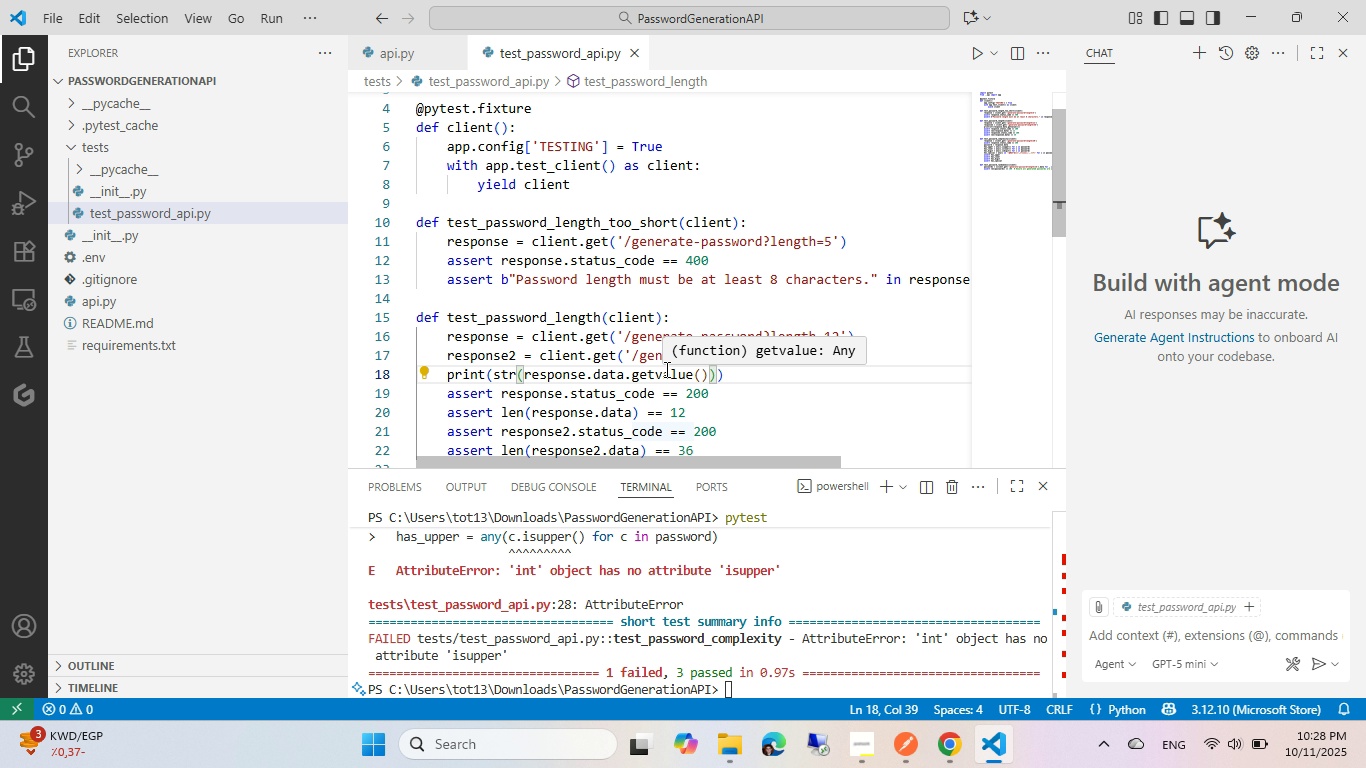 
wait(6.67)
 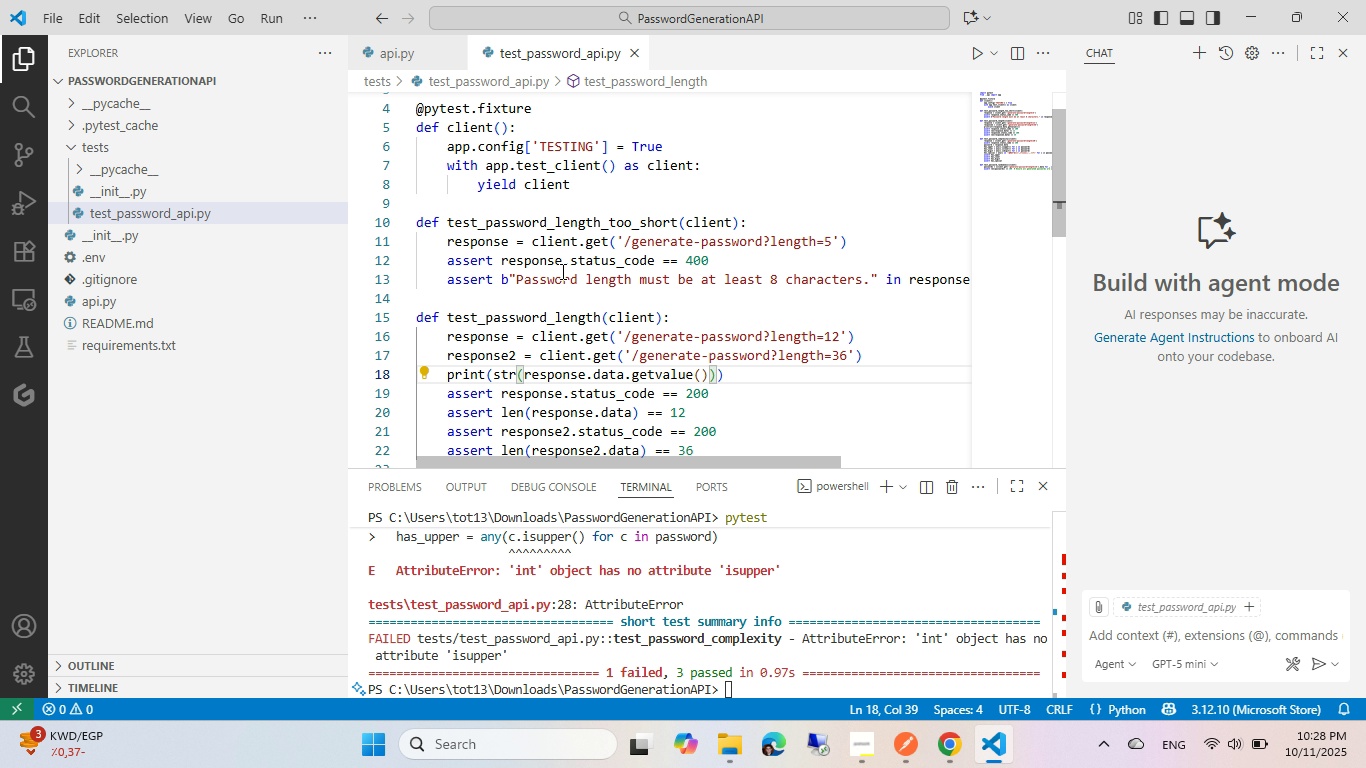 
scroll: coordinate [601, 322], scroll_direction: up, amount: 1.0
 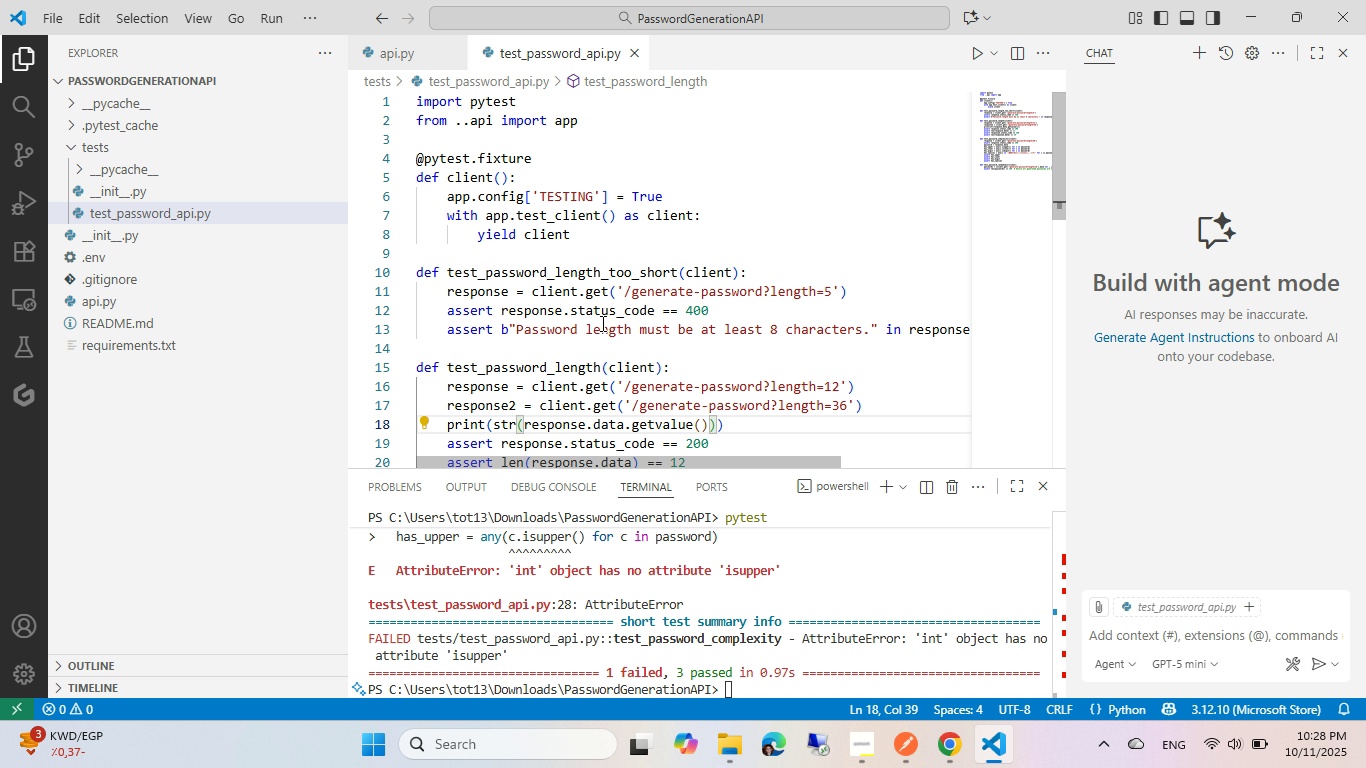 
scroll: coordinate [643, 348], scroll_direction: down, amount: 3.0
 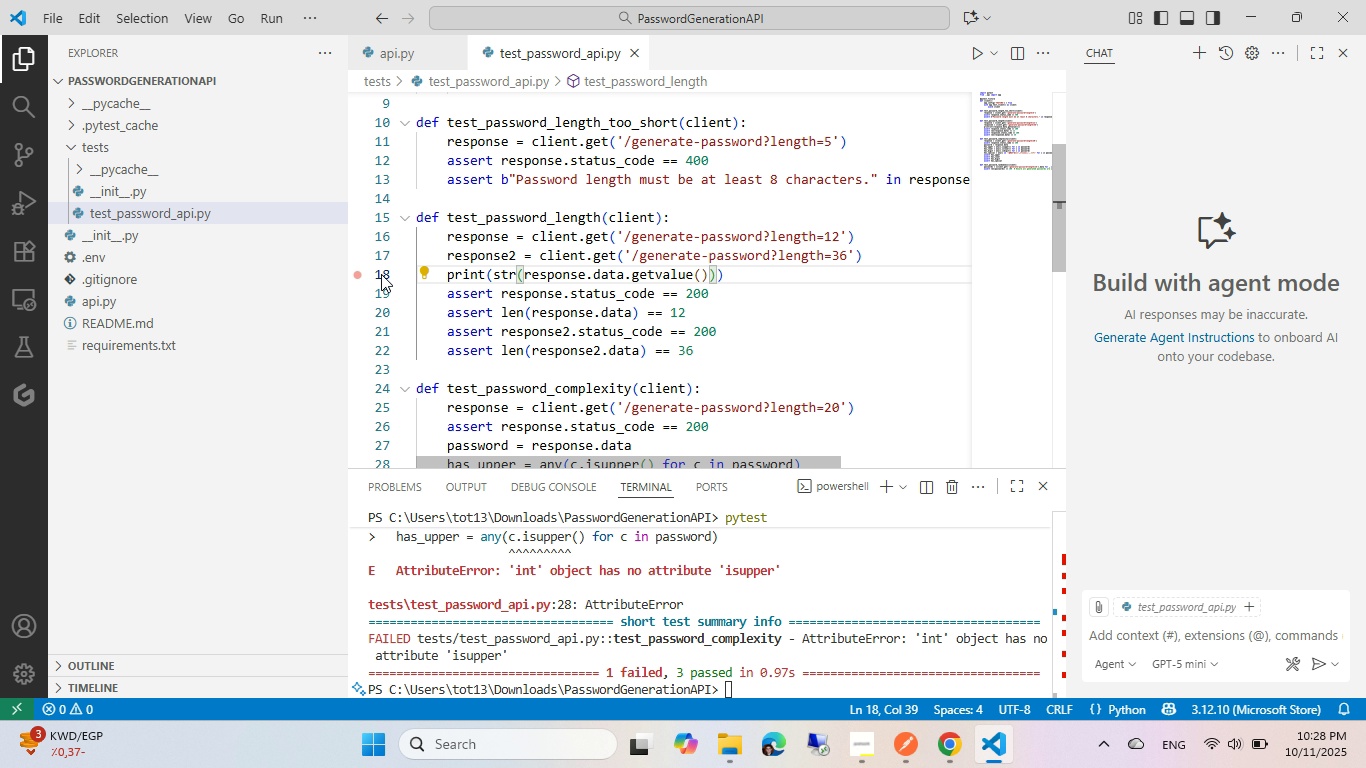 
left_click([381, 274])
 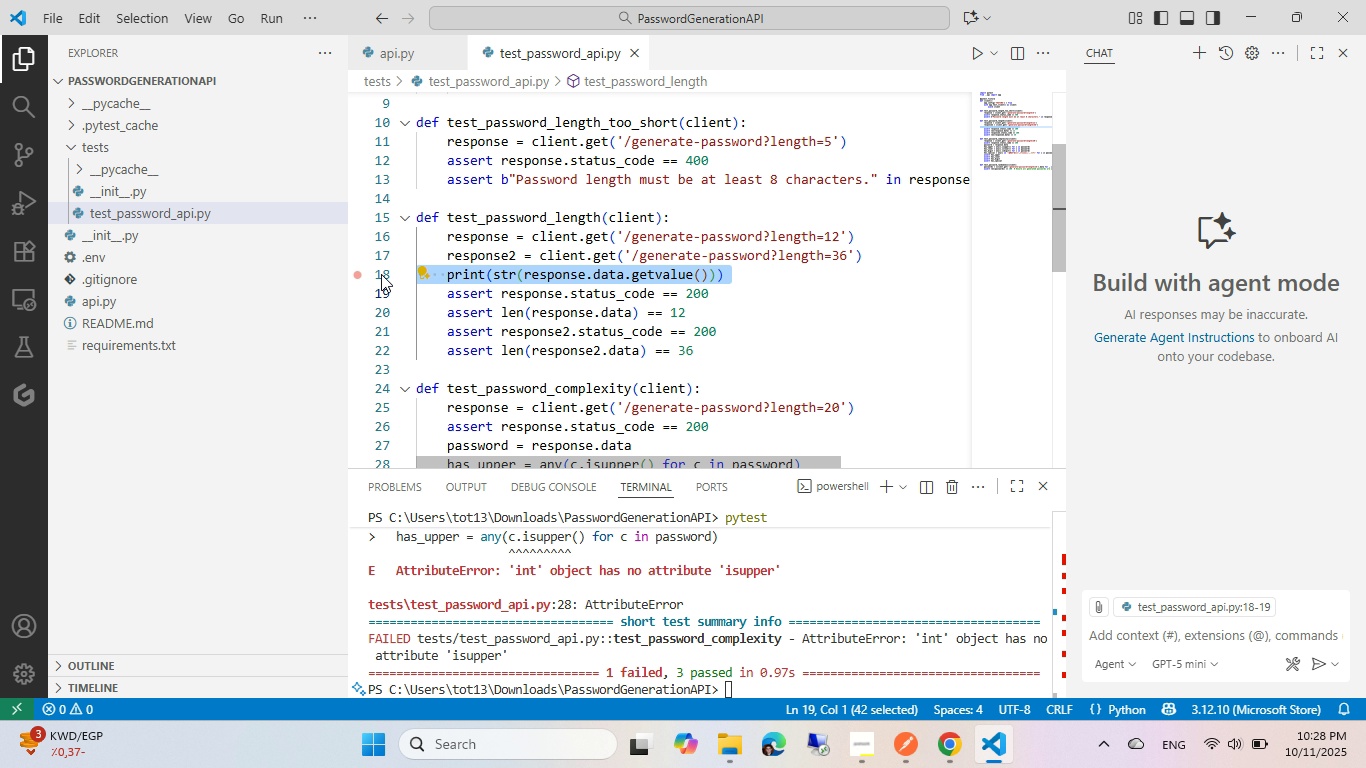 
key(Backspace)
 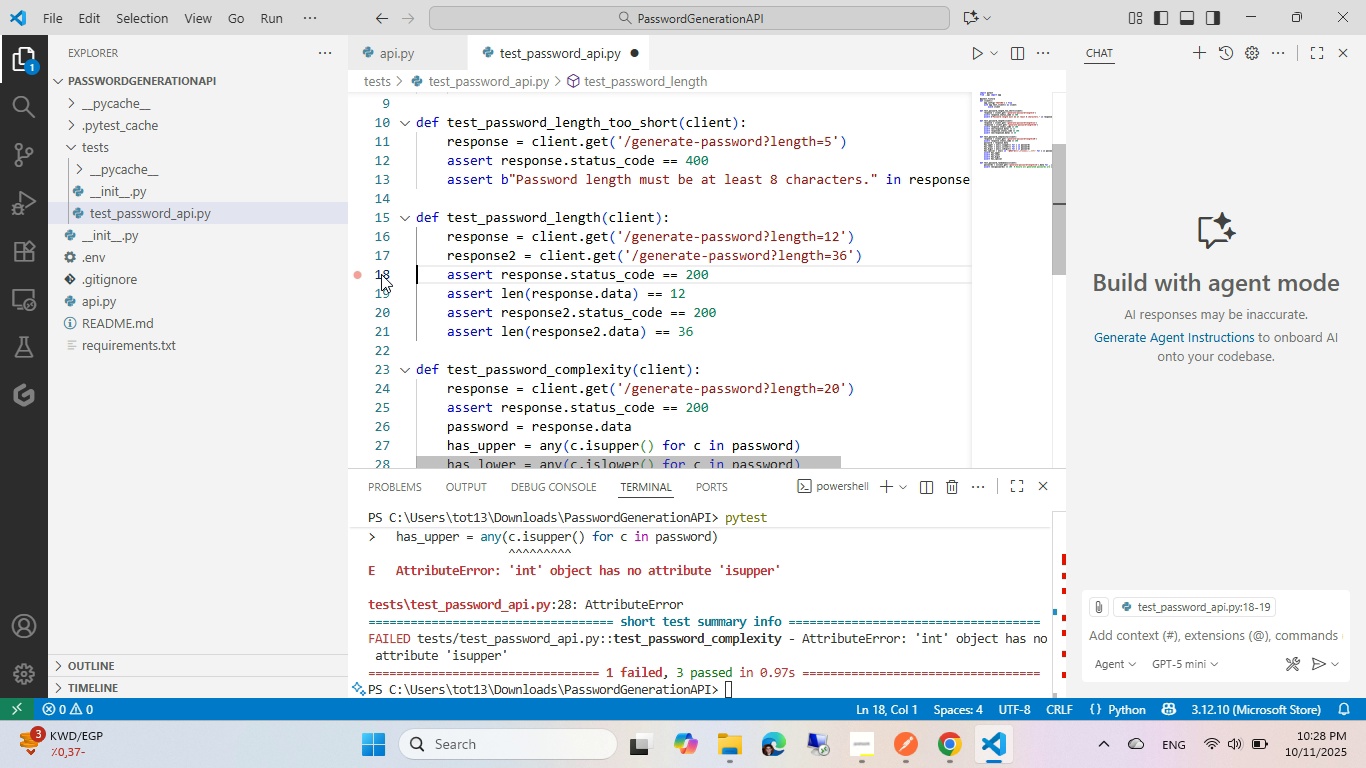 
key(Control+ControlLeft)
 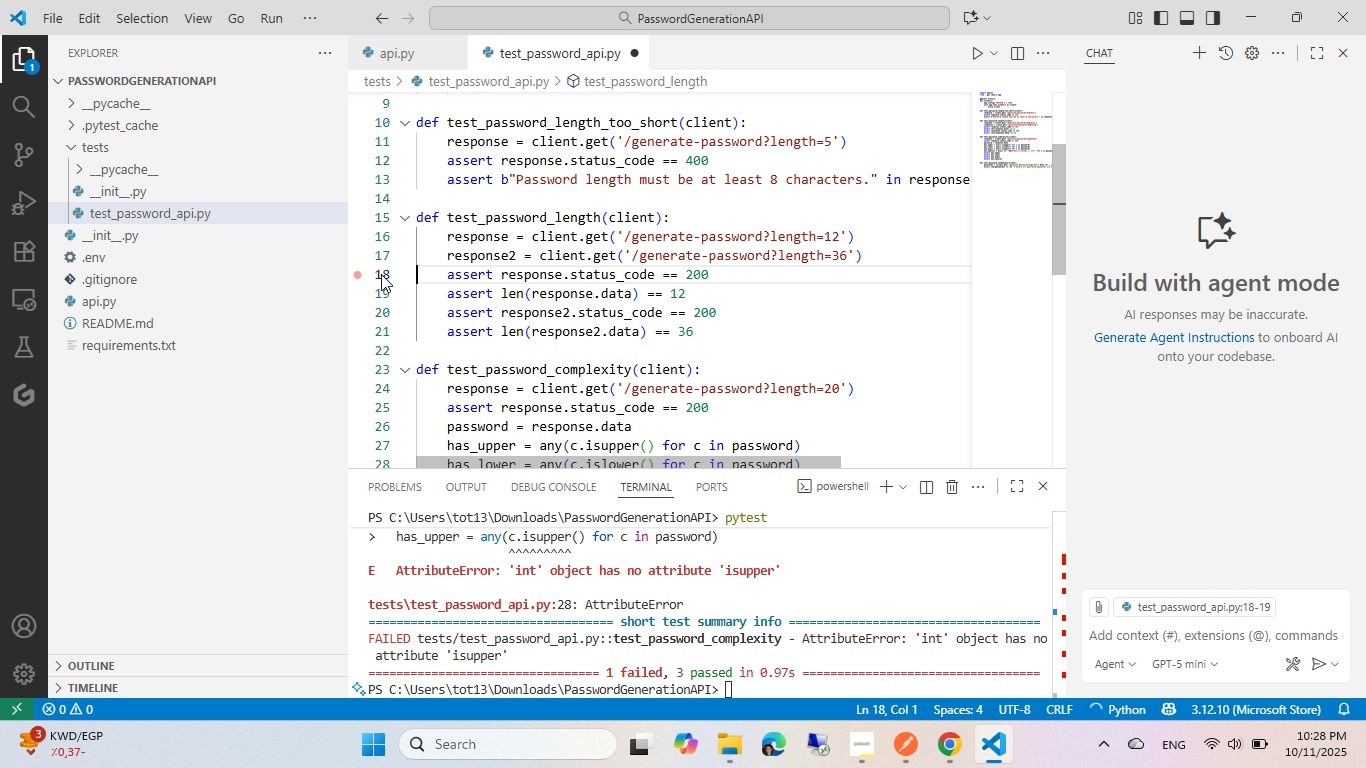 
key(Control+S)
 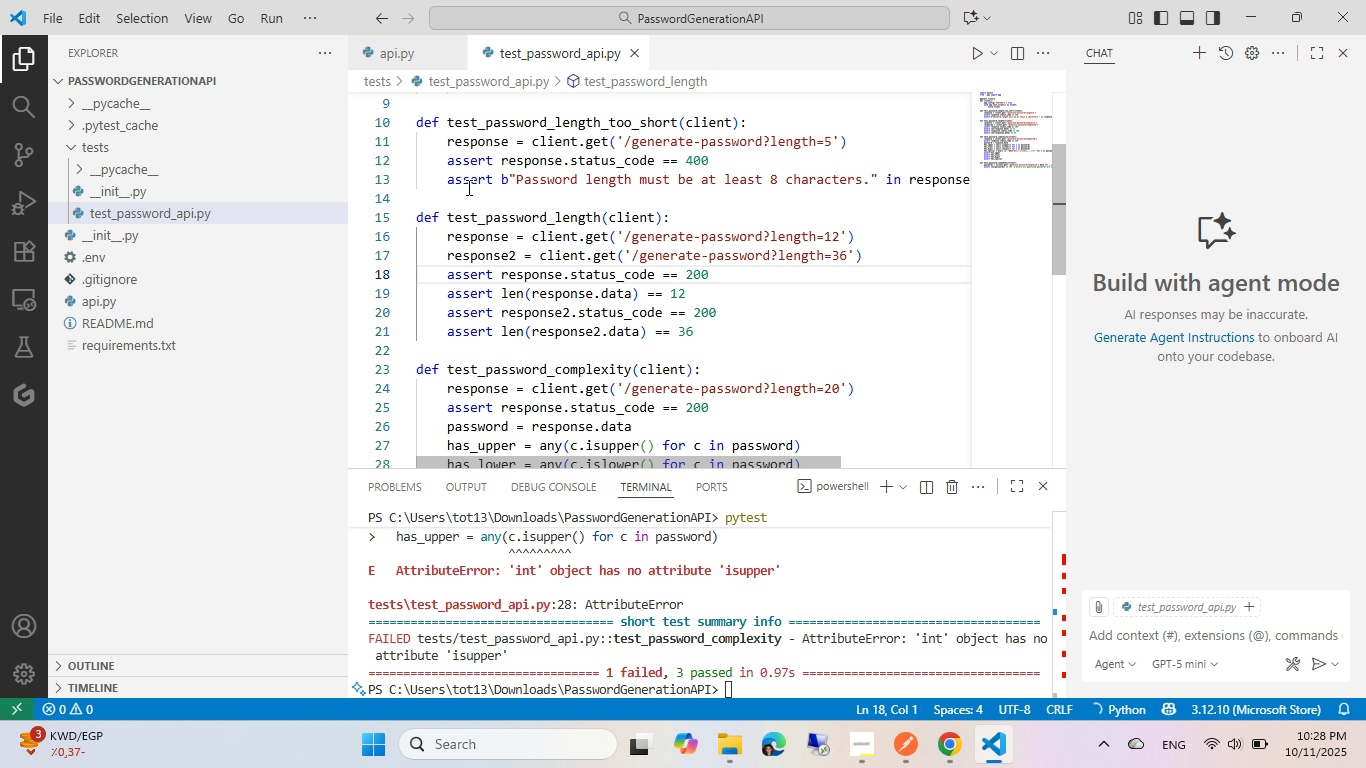 
left_click([460, 204])
 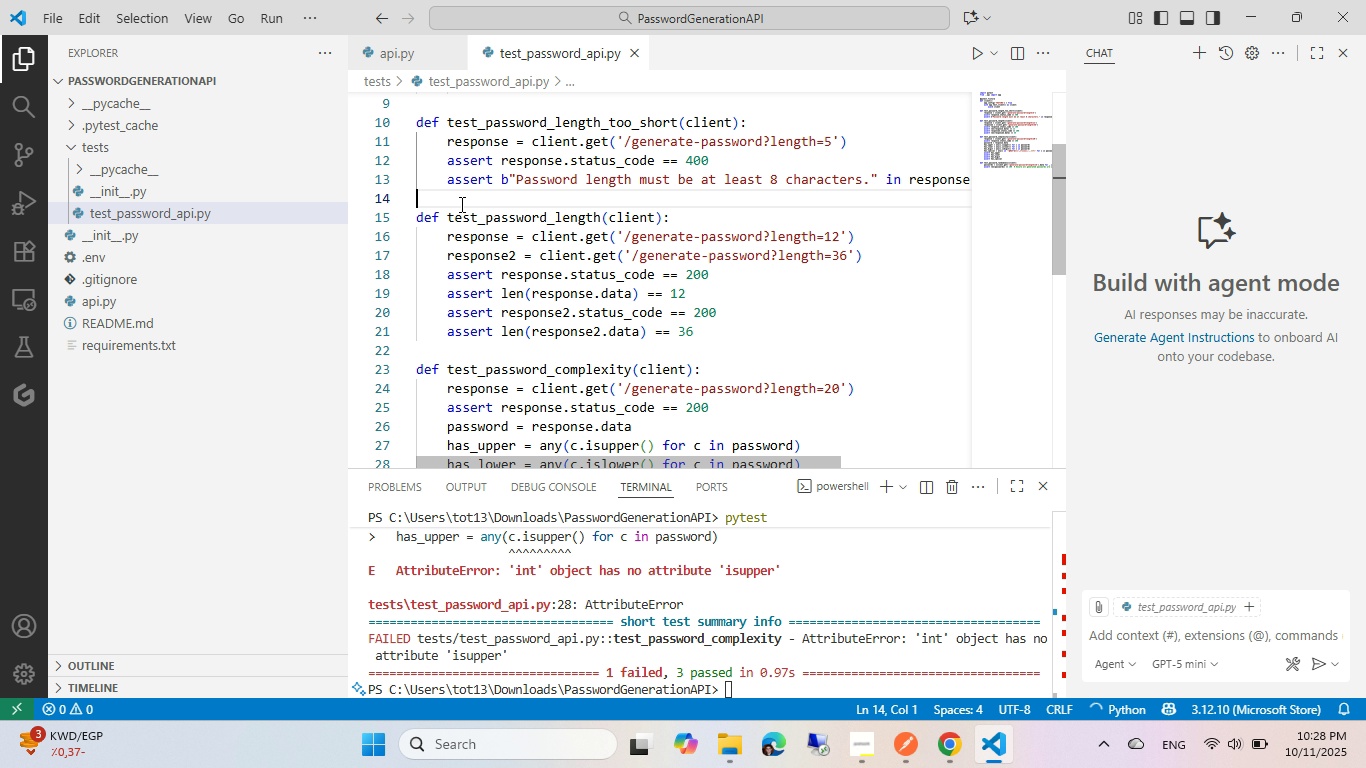 
key(Control+Shift+End)
 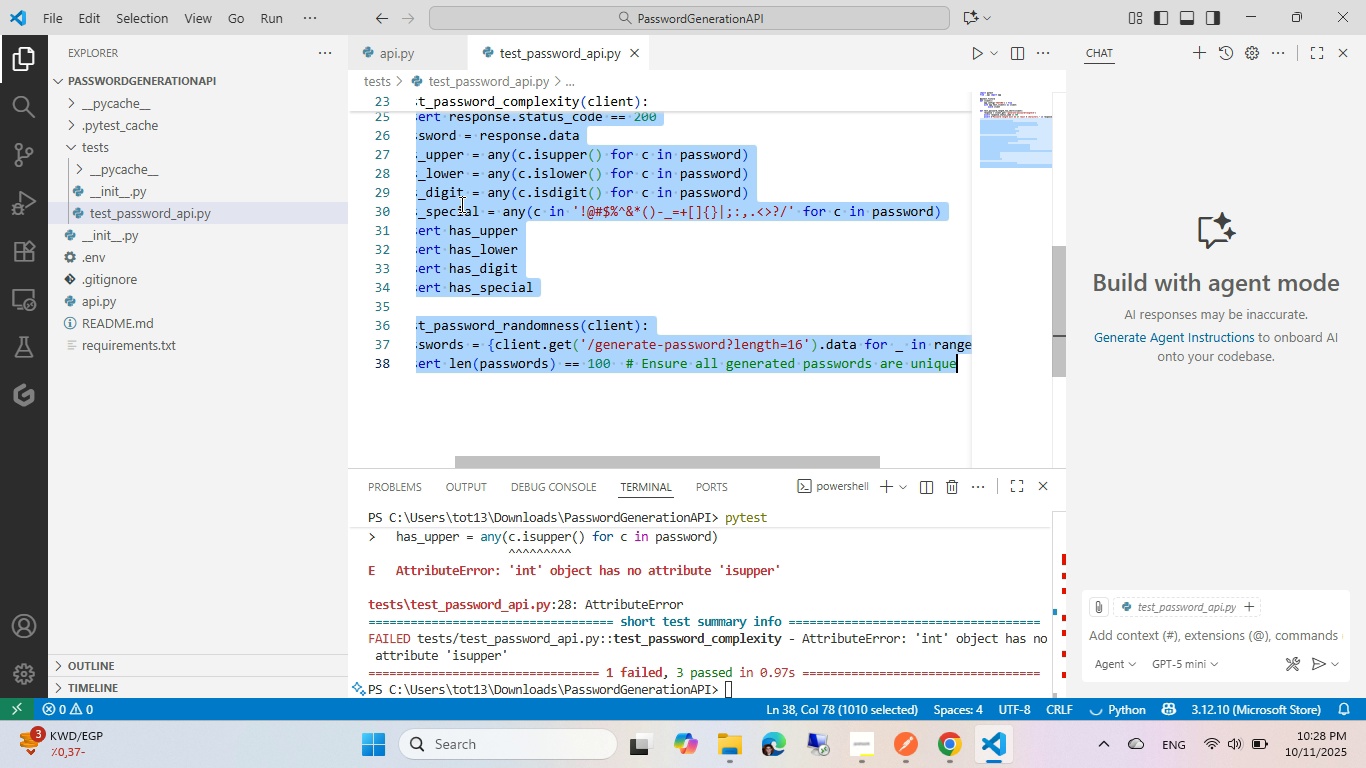 
key(Control+ControlLeft)
 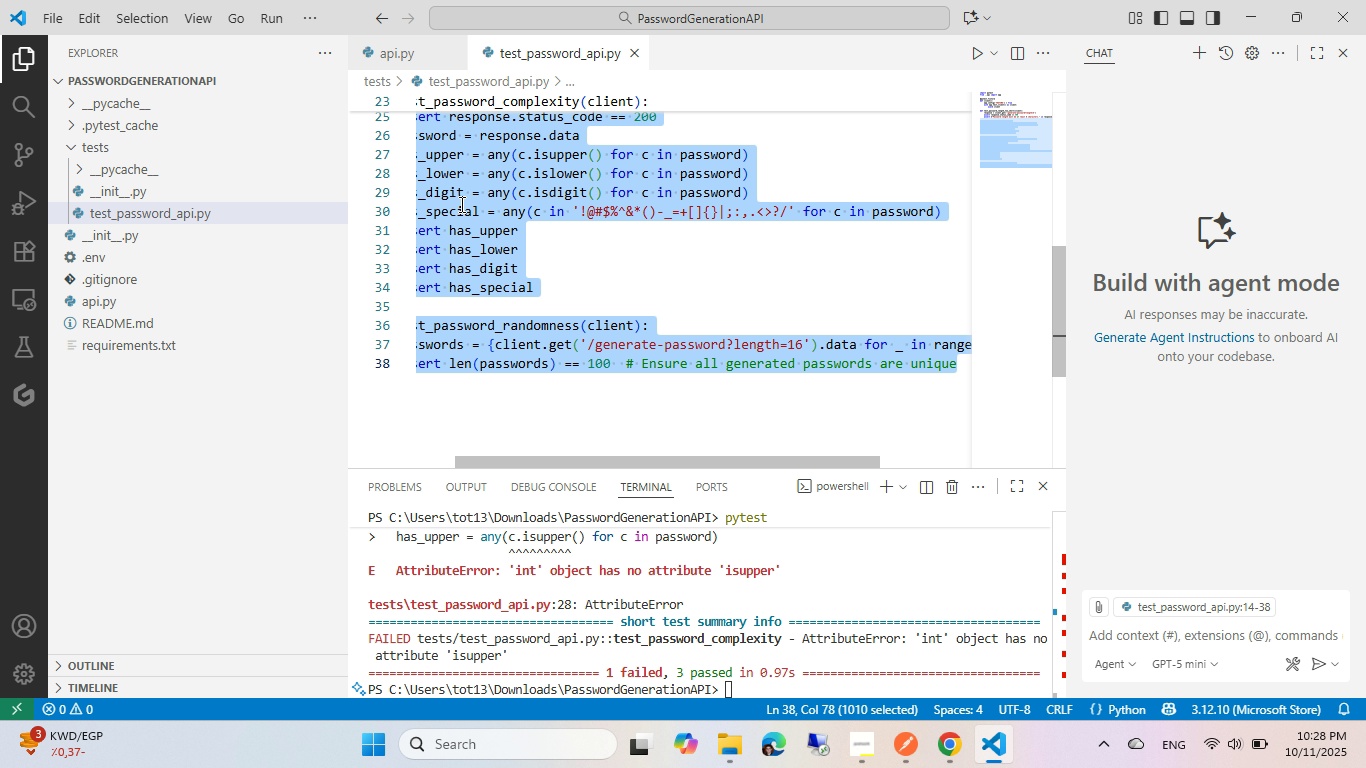 
key(Control+S)
 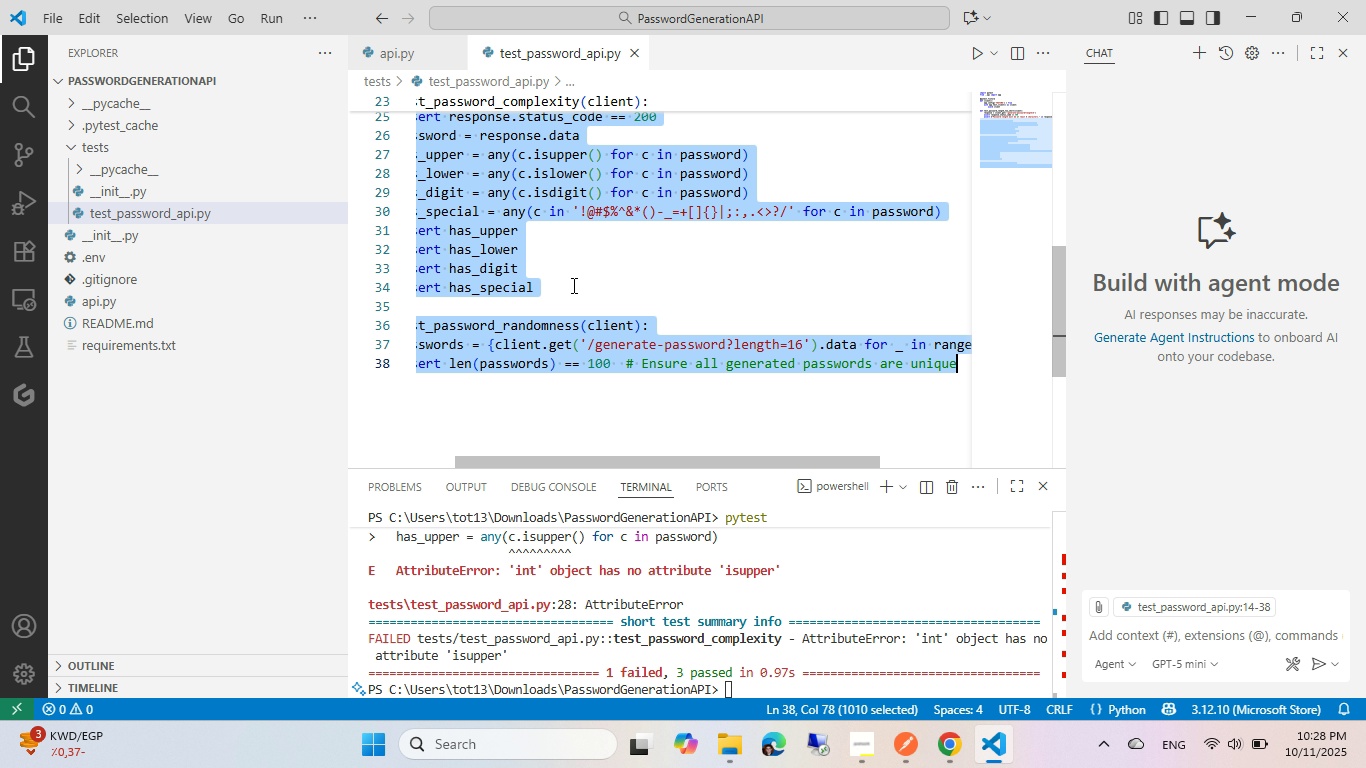 
key(Control+ControlLeft)
 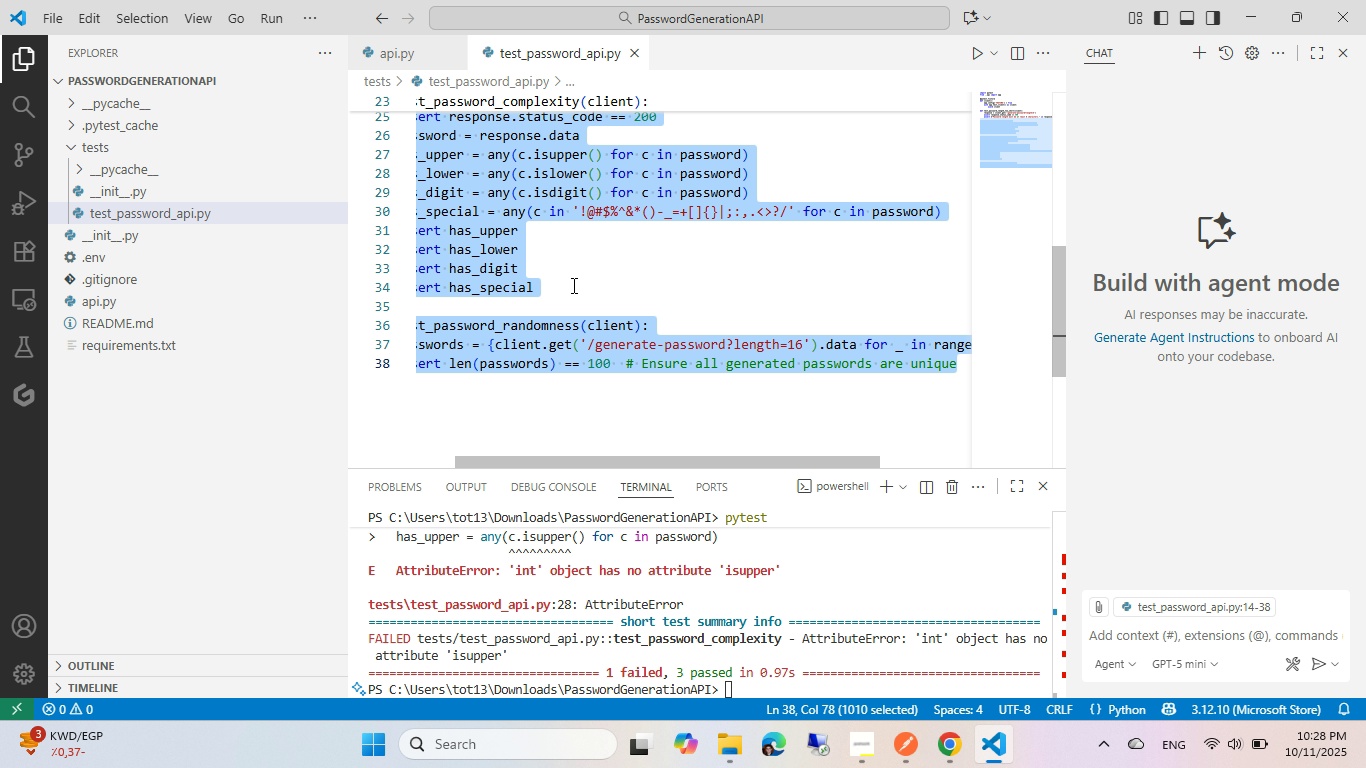 
key(Control+S)
 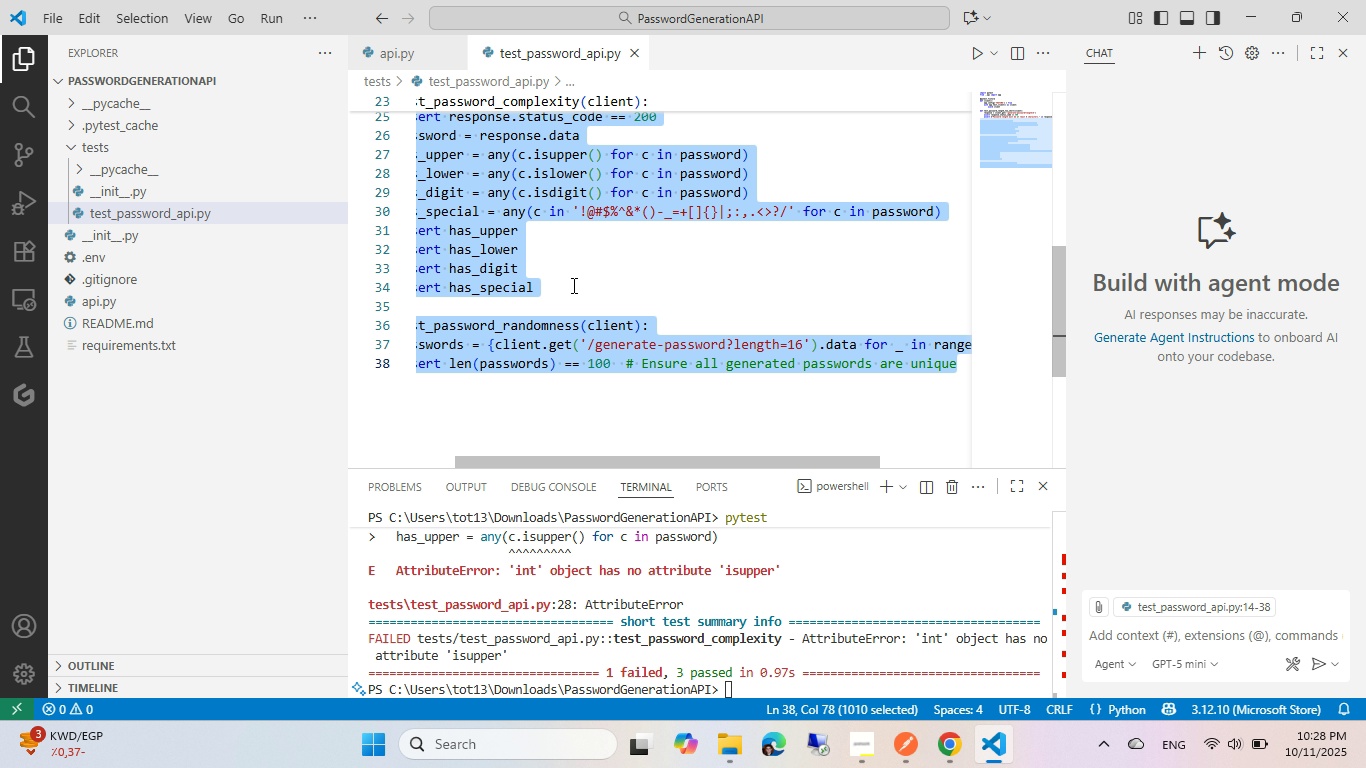 
key(Control+K)
 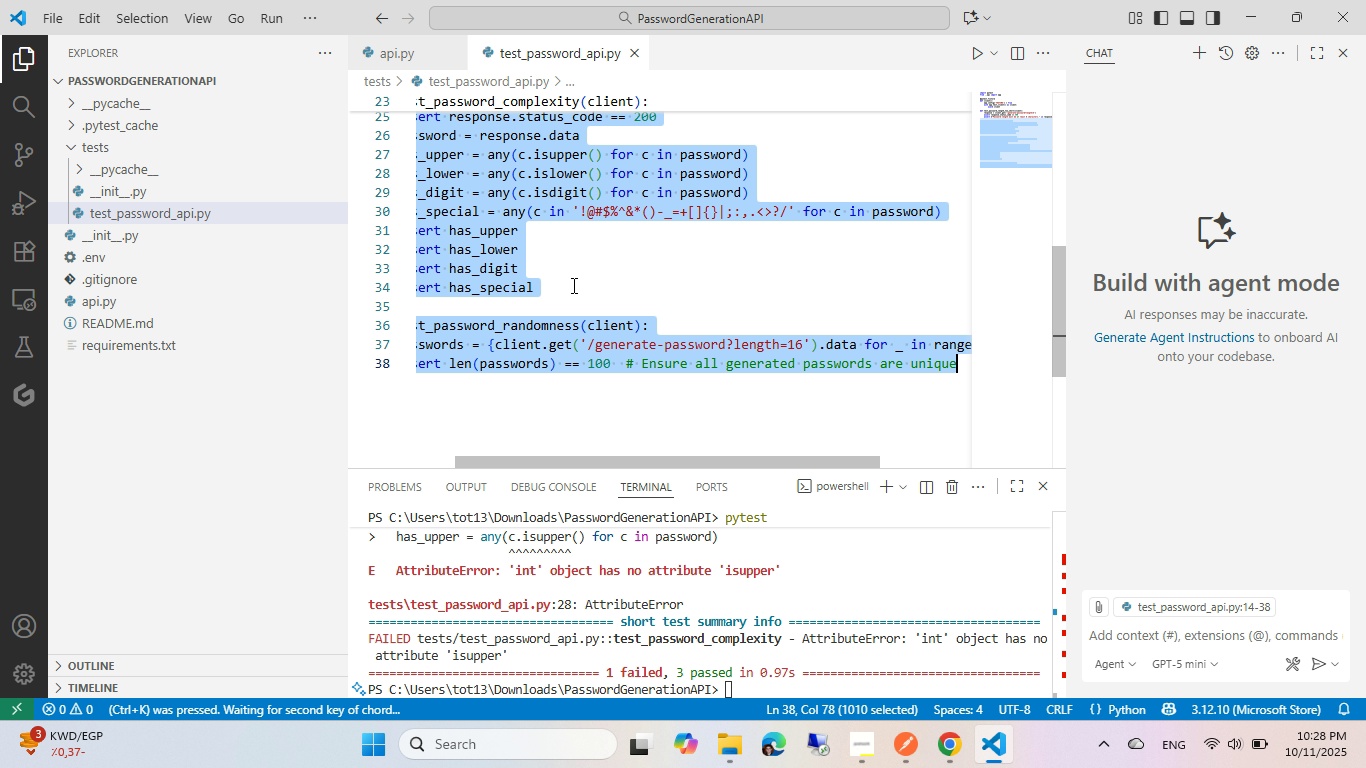 
key(Control+C)
 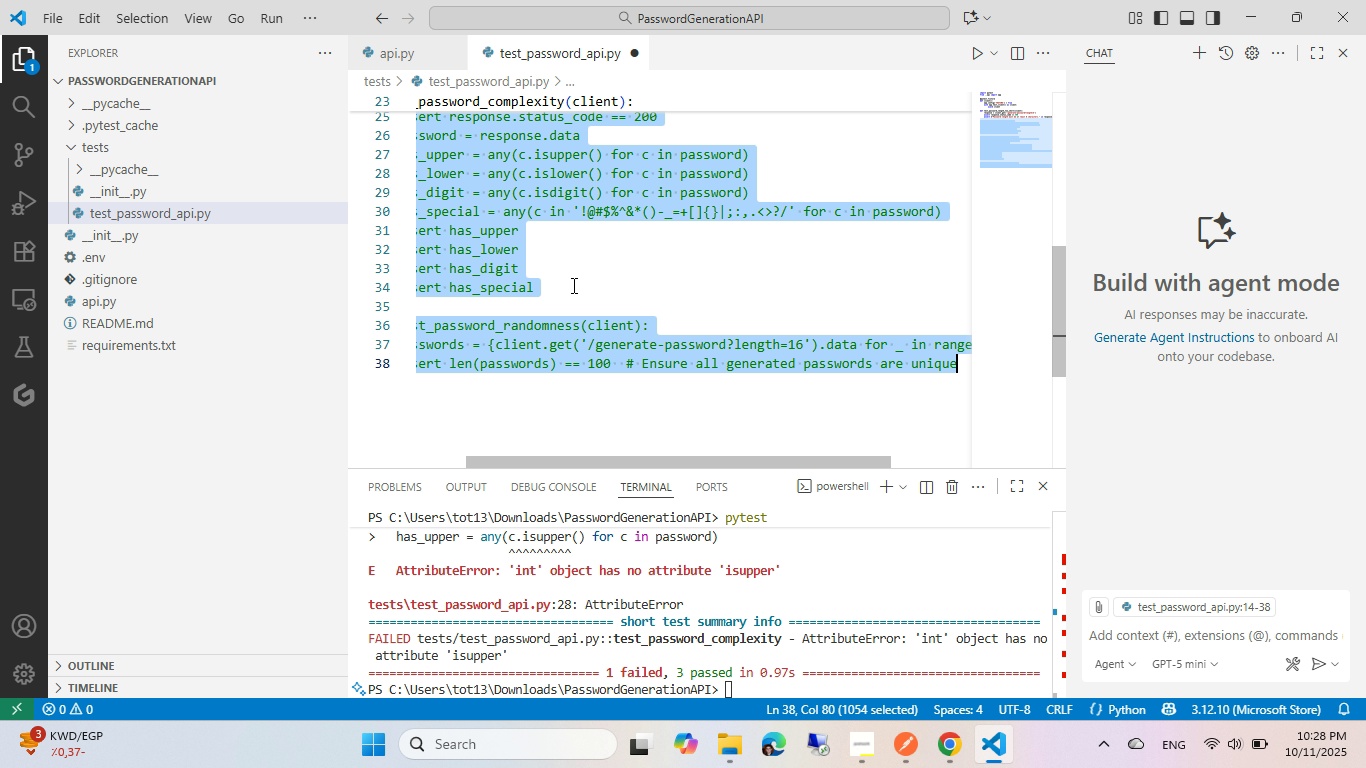 
key(Control+S)
 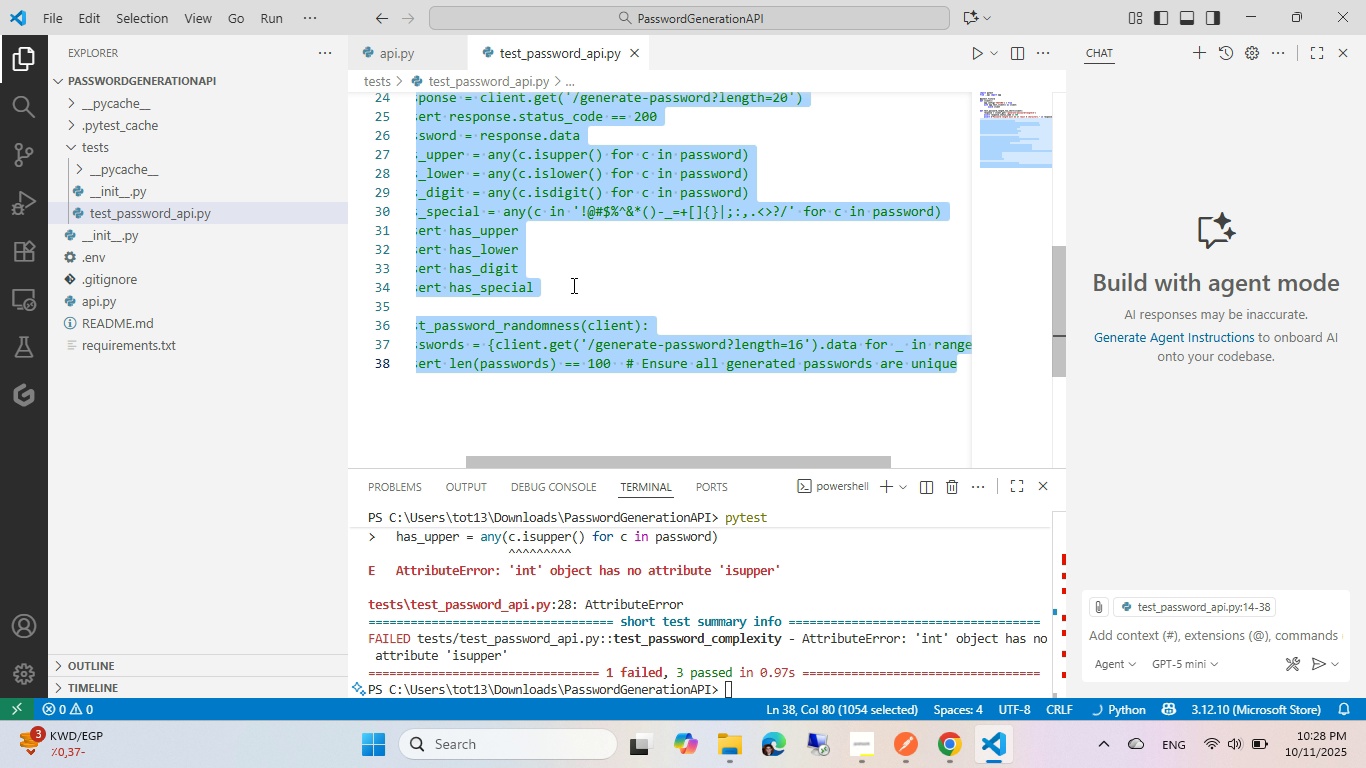 
scroll: coordinate [572, 285], scroll_direction: up, amount: 8.0
 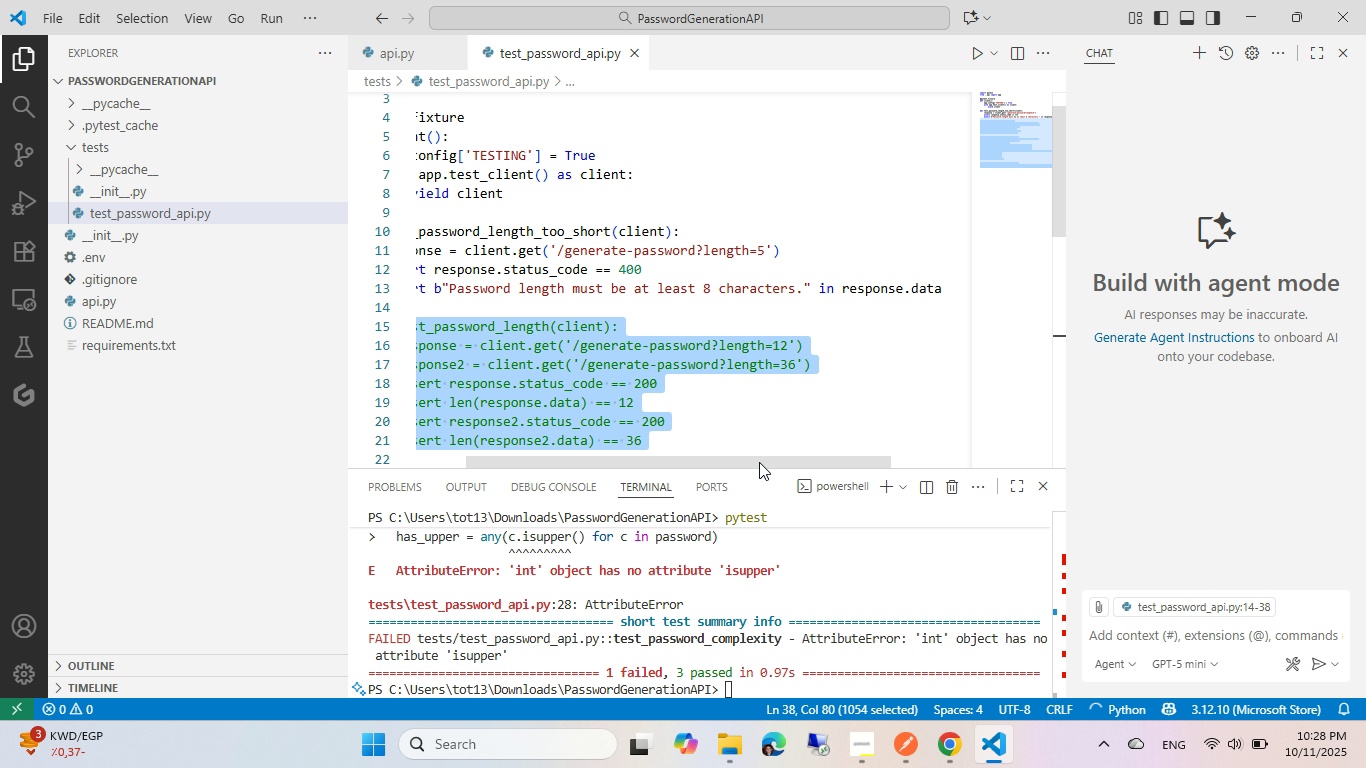 
left_click_drag(start_coordinate=[759, 461], to_coordinate=[591, 465])
 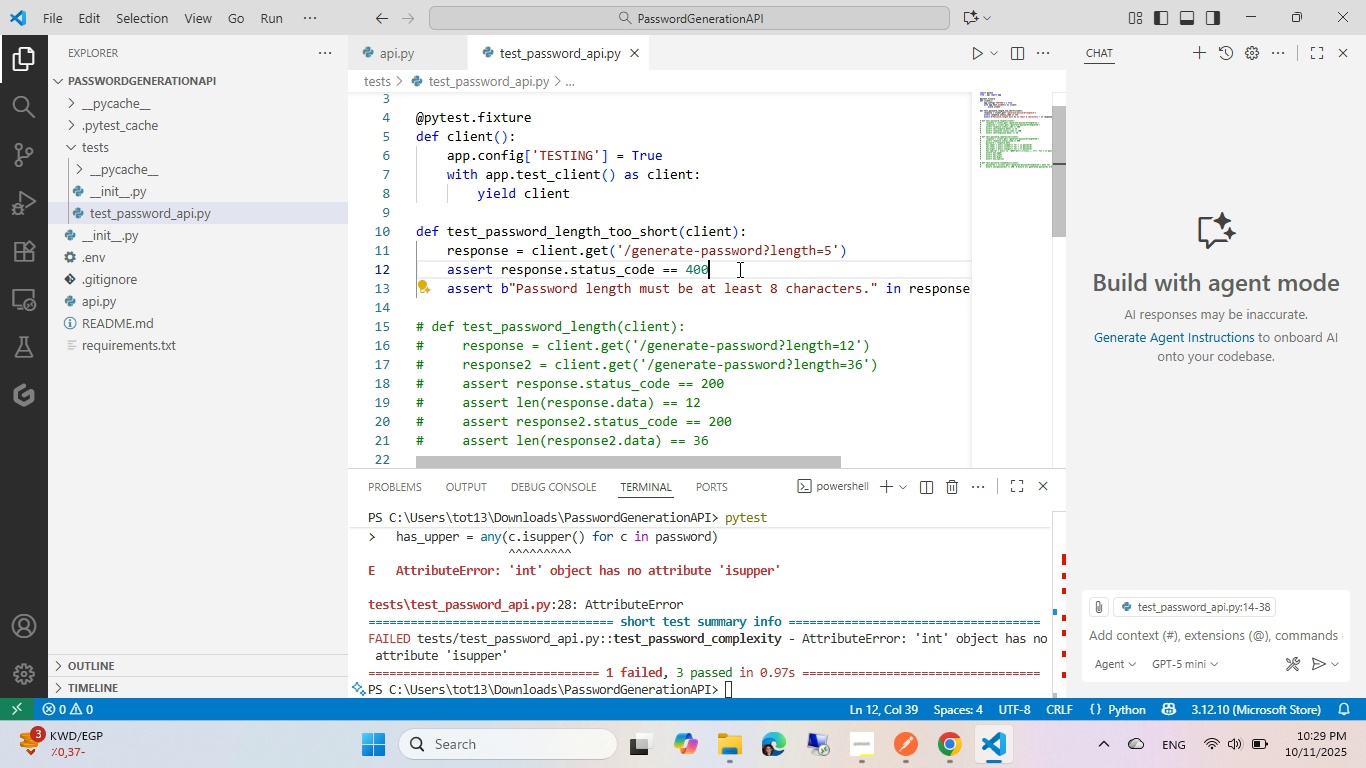 
left_click([738, 269])
 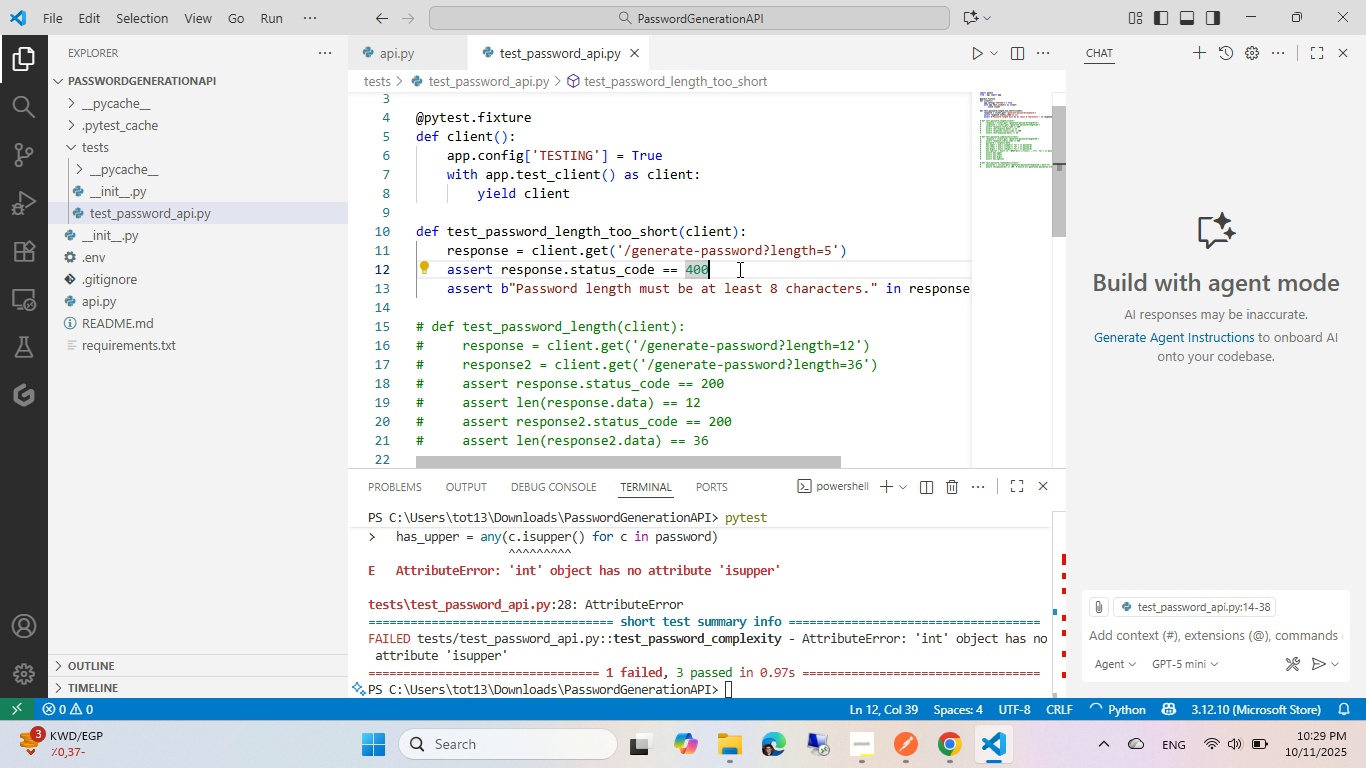 
key(NumpadEnter)
 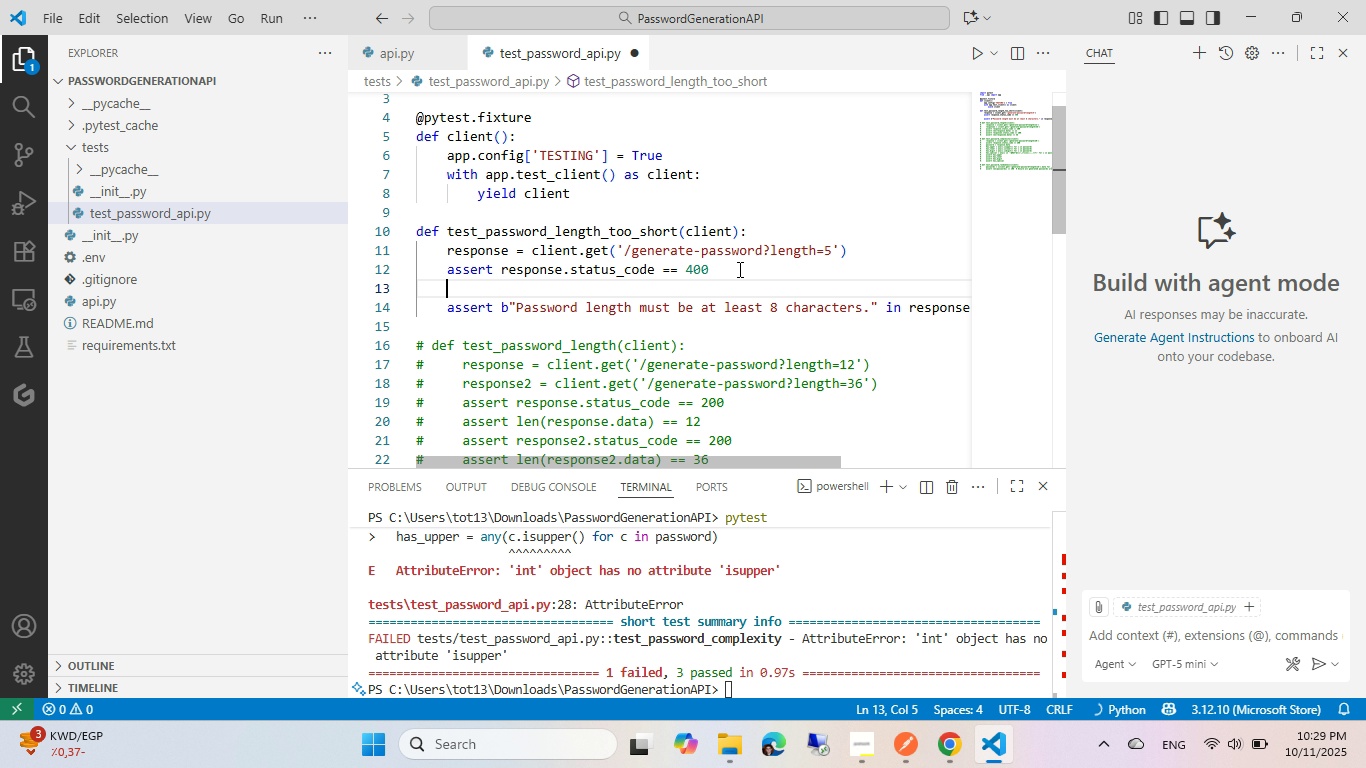 
key(Control+Z)
 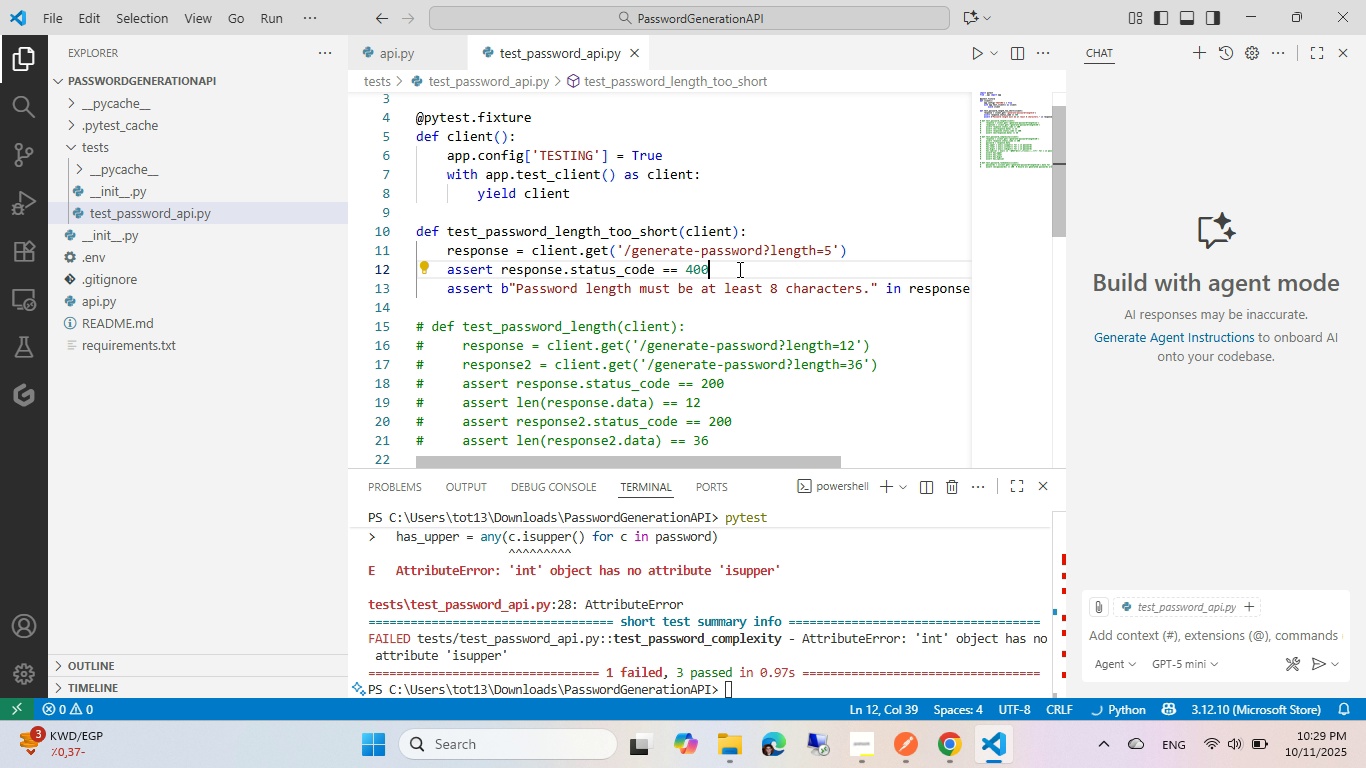 
key(Control+ArrowUp)
 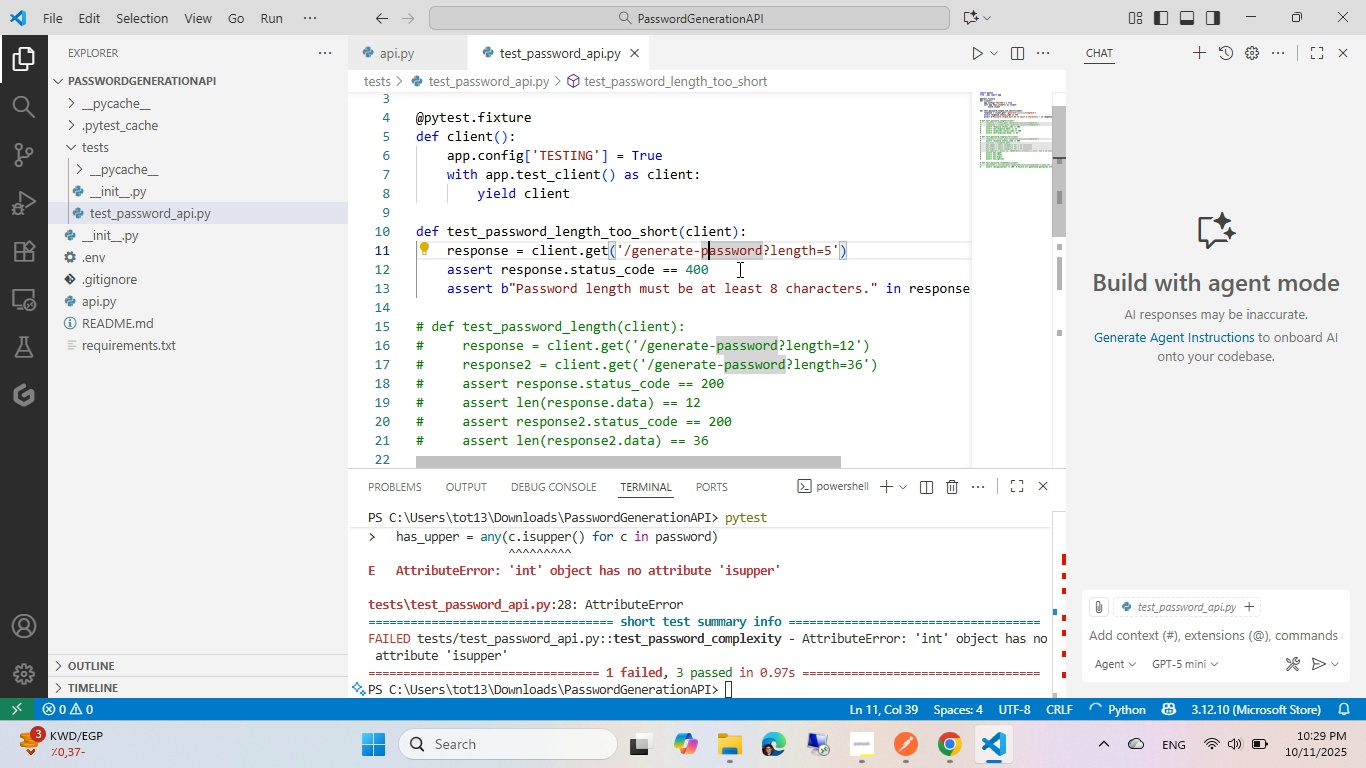 
key(End)
 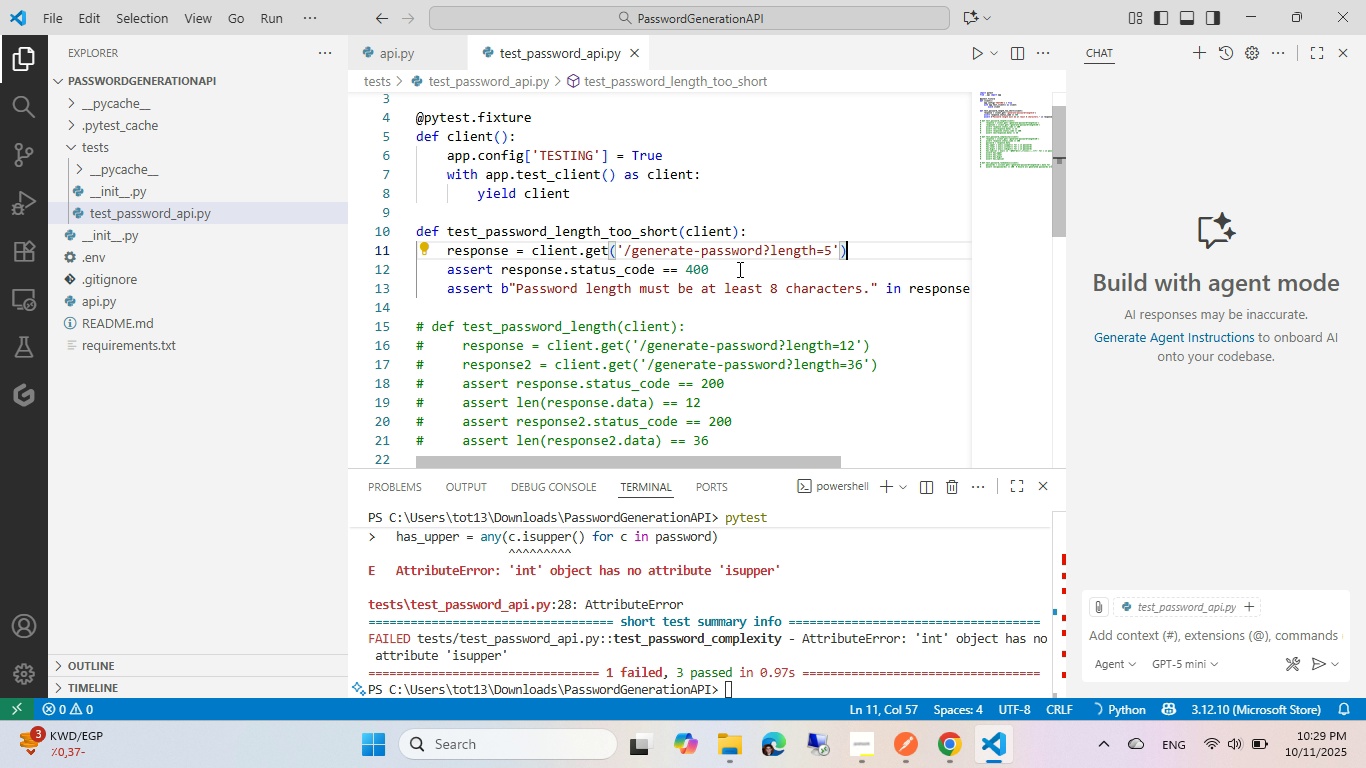 
key(Enter)
 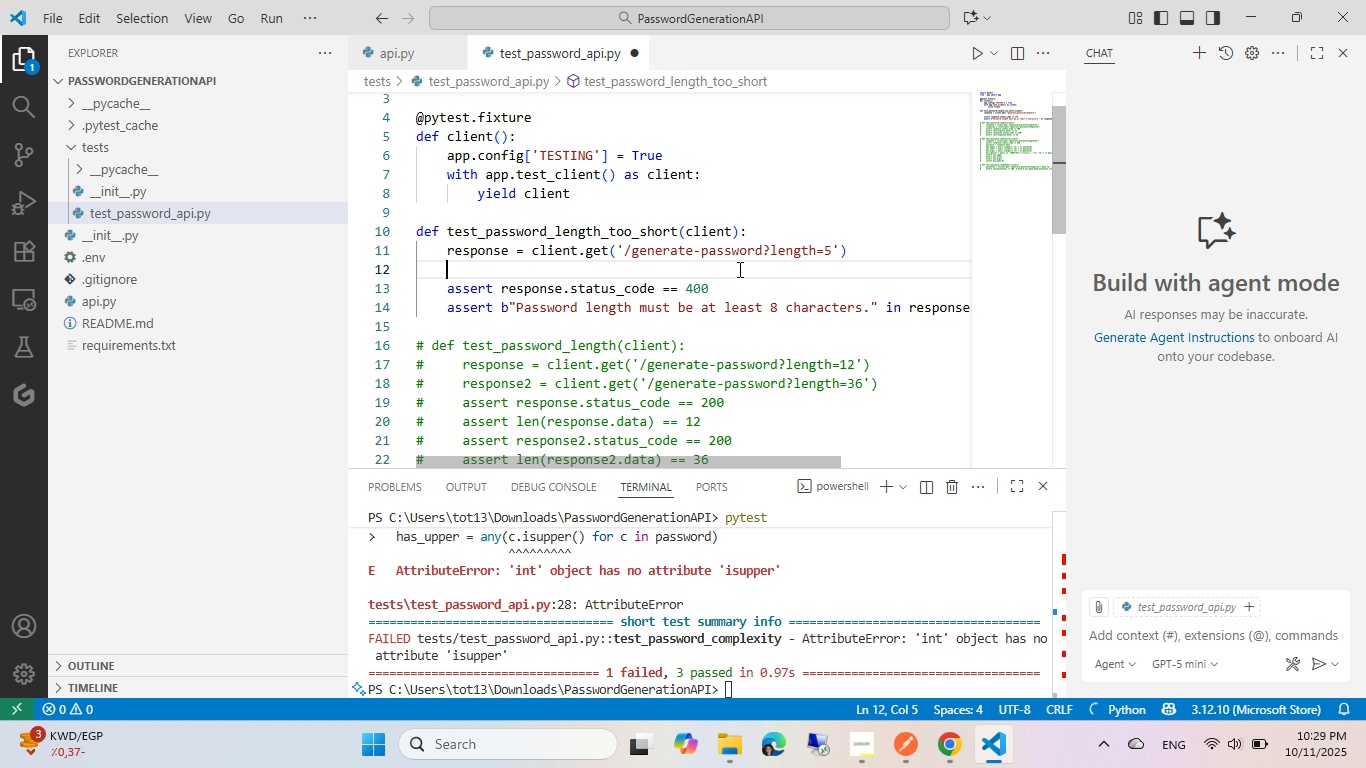 
type(pri)
key(Tab)
 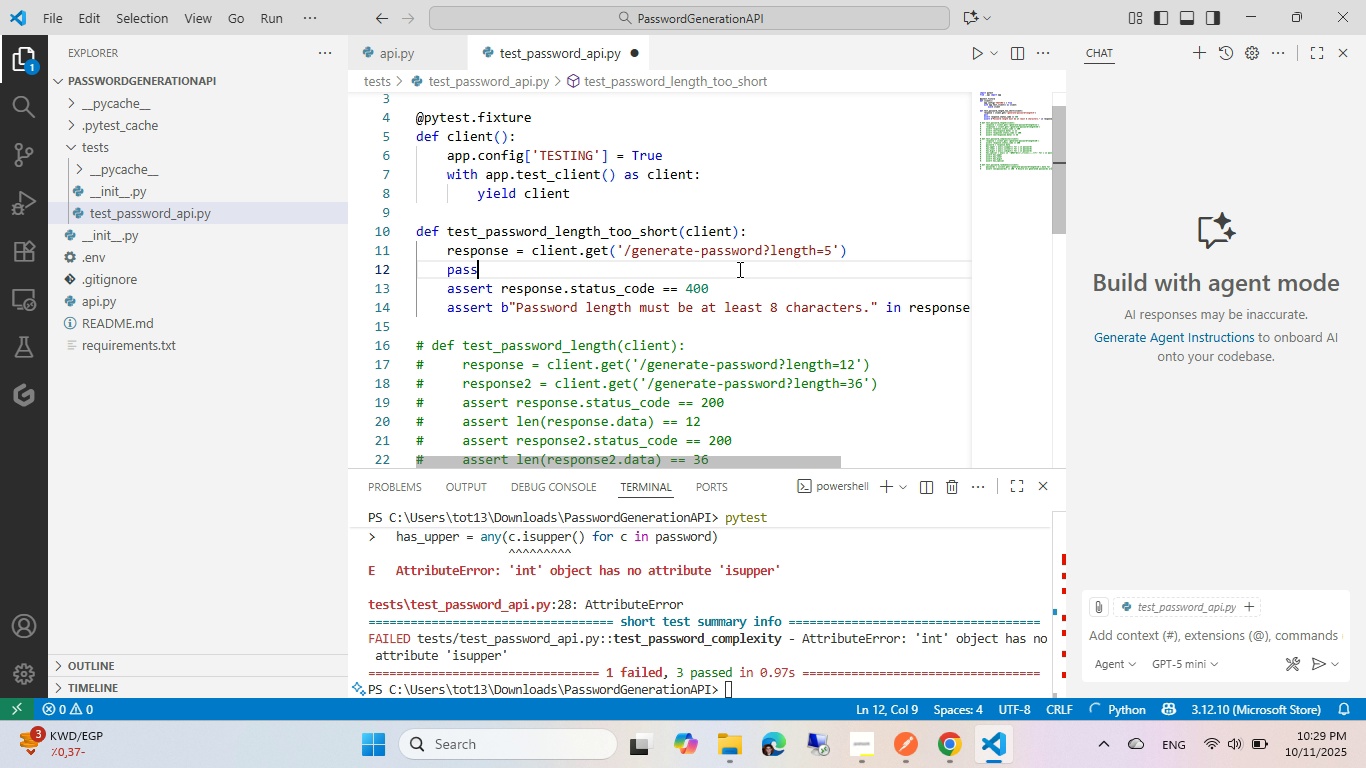 
key(Control+ControlLeft)
 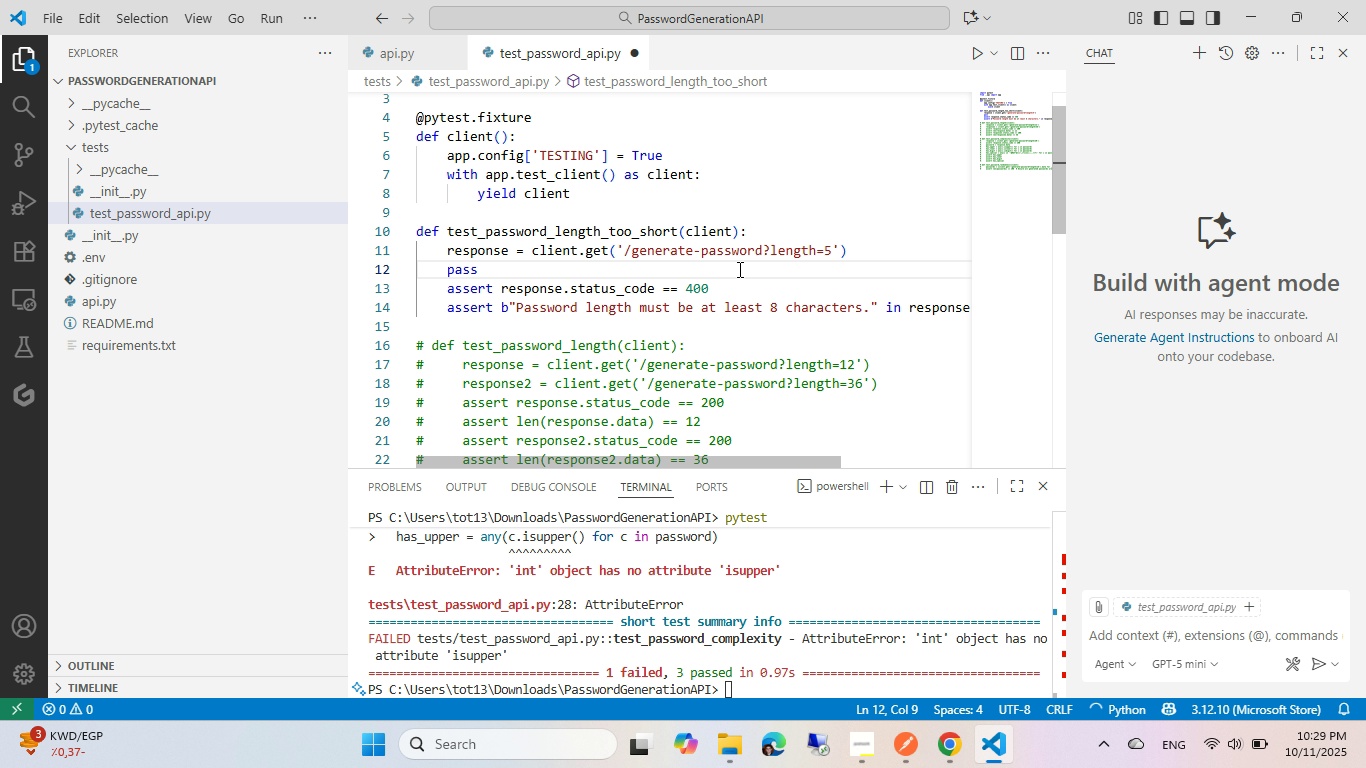 
key(Control+Backspace)
 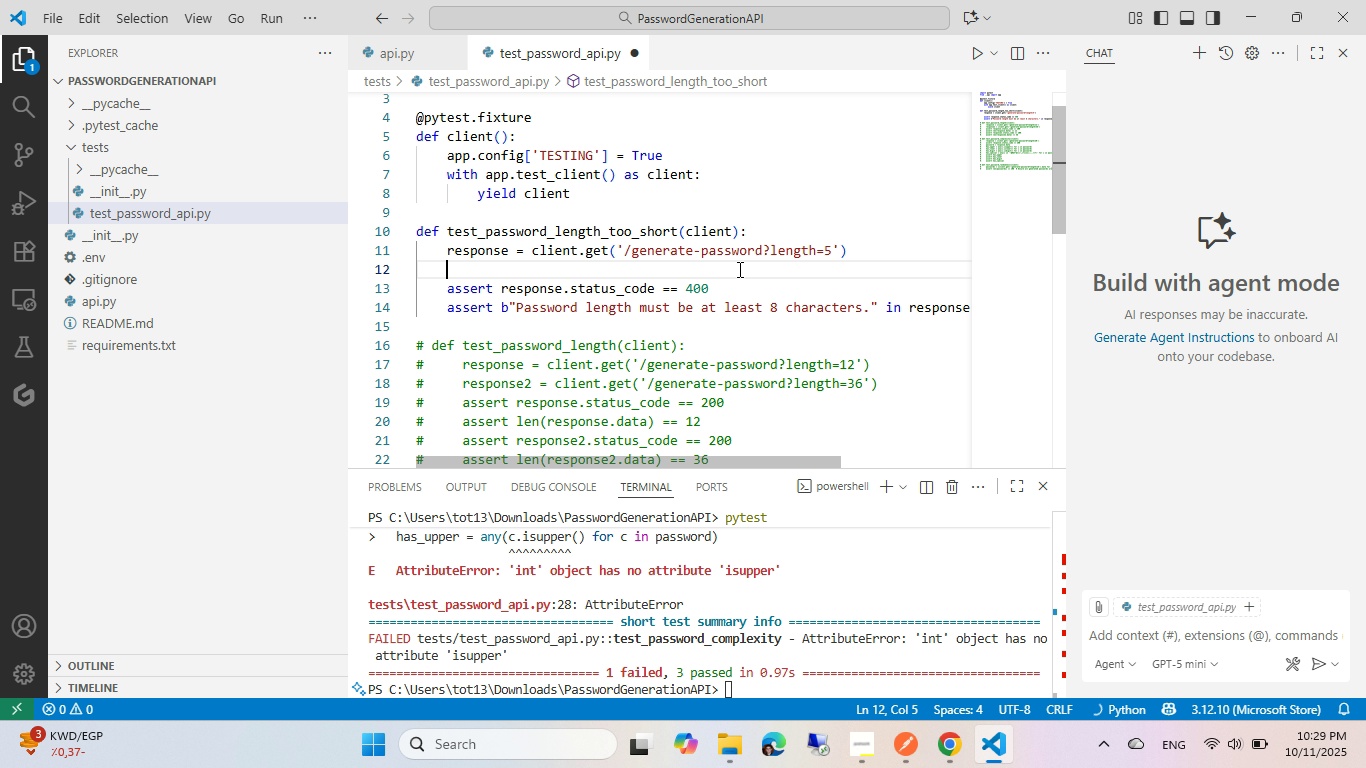 
type(r)
key(Backspace)
type(print9resp)
key(Tab)
type(.de)
 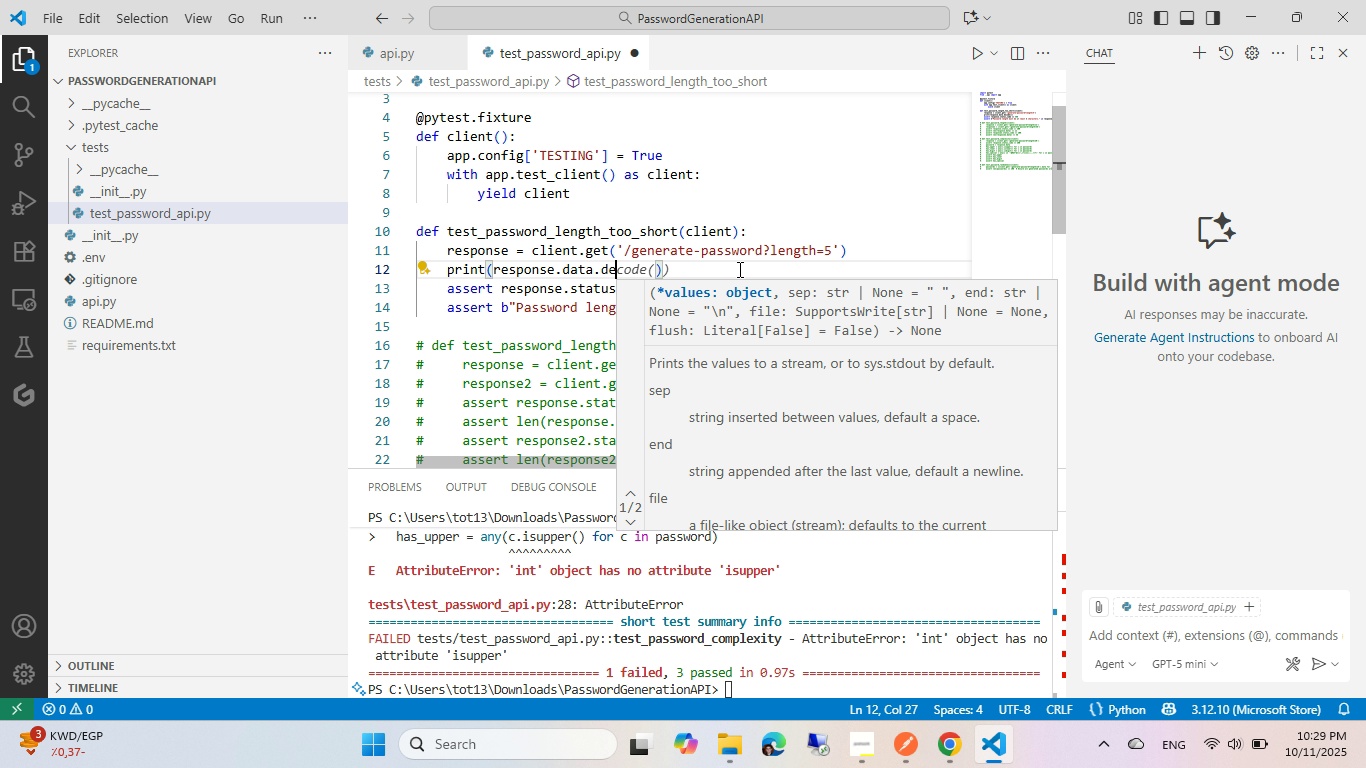 
key(Control+ControlLeft)
 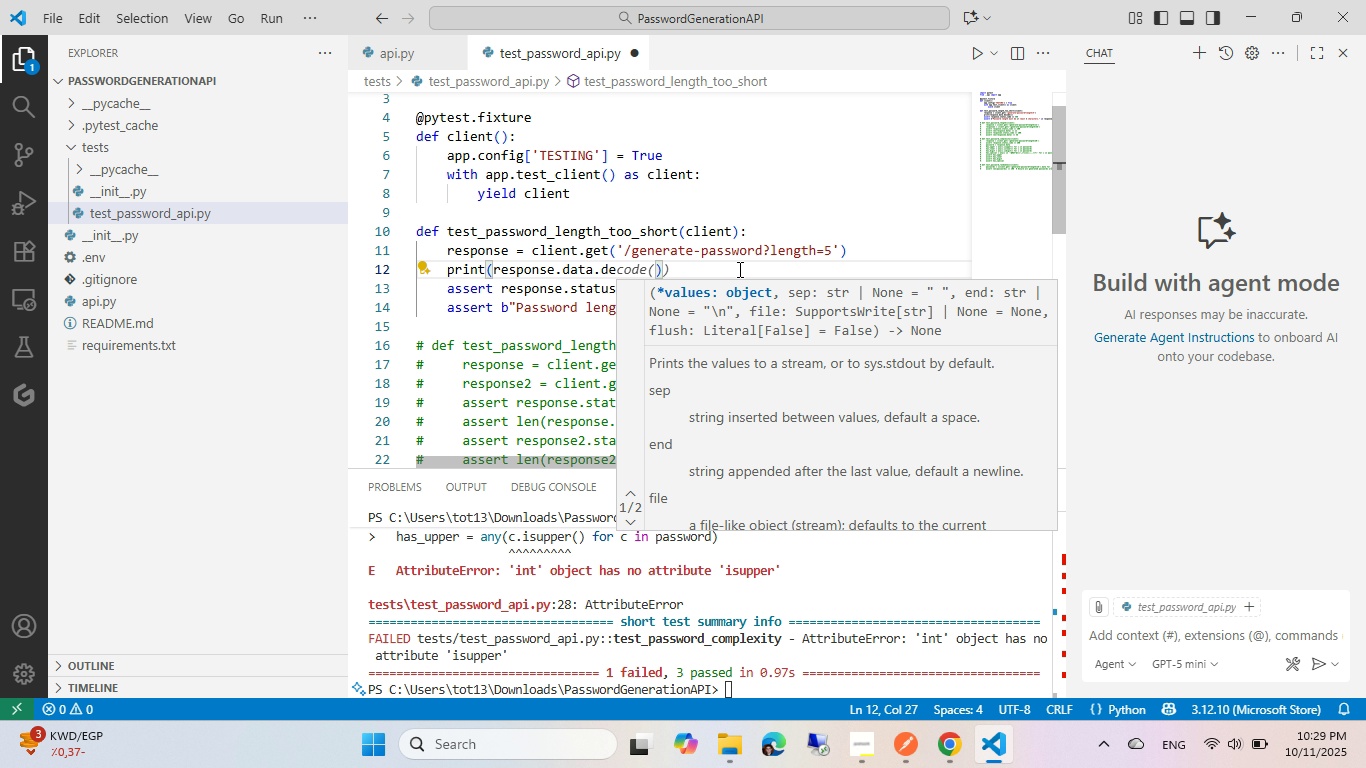 
key(Control+Space)
 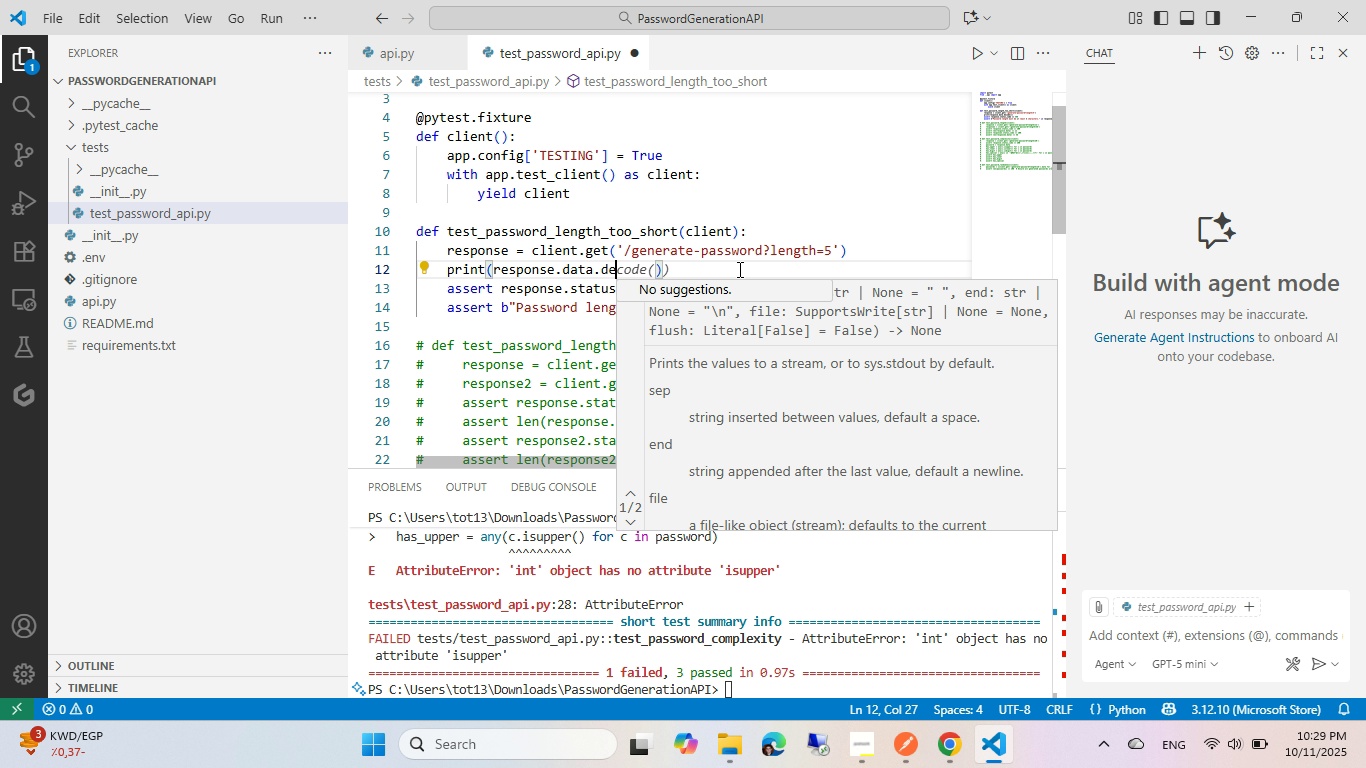 
key(Backspace)
key(Backspace)
type(get)
 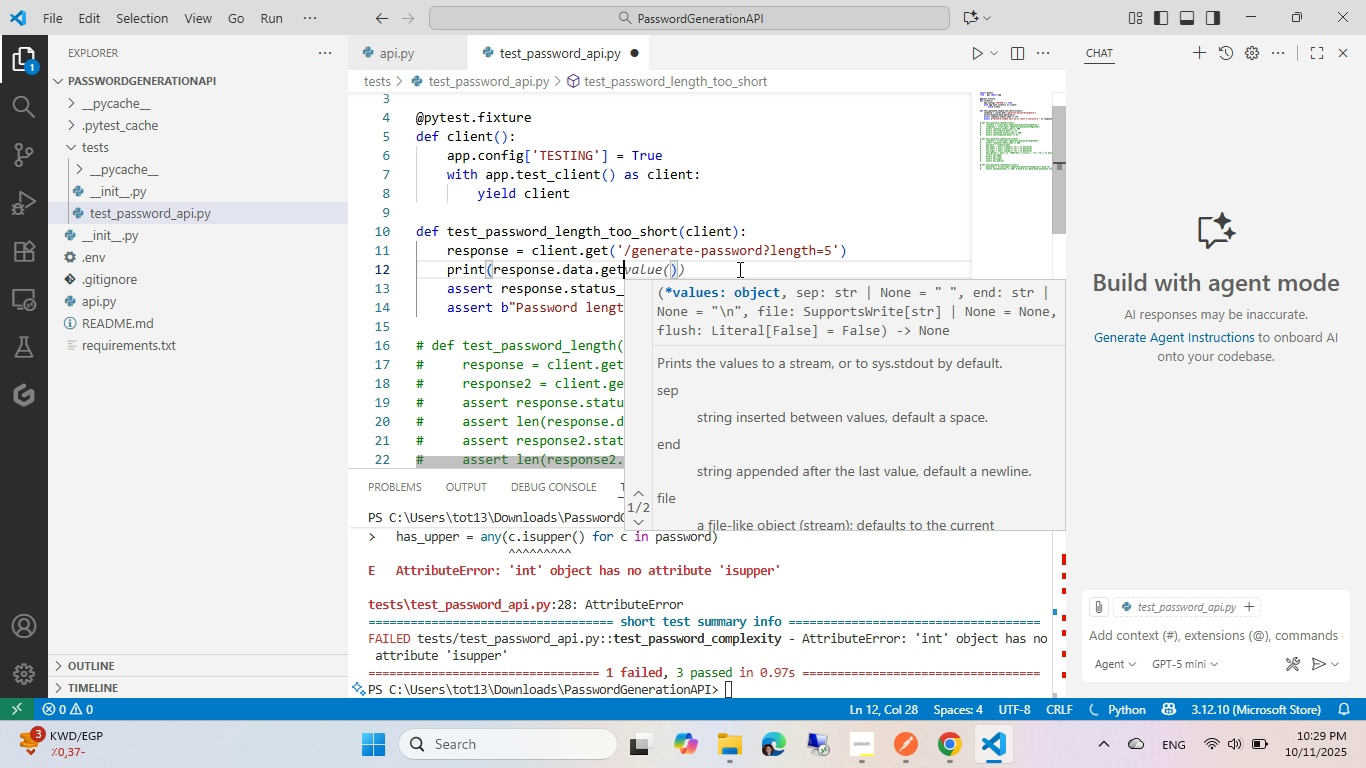 
key(Control+ControlLeft)
 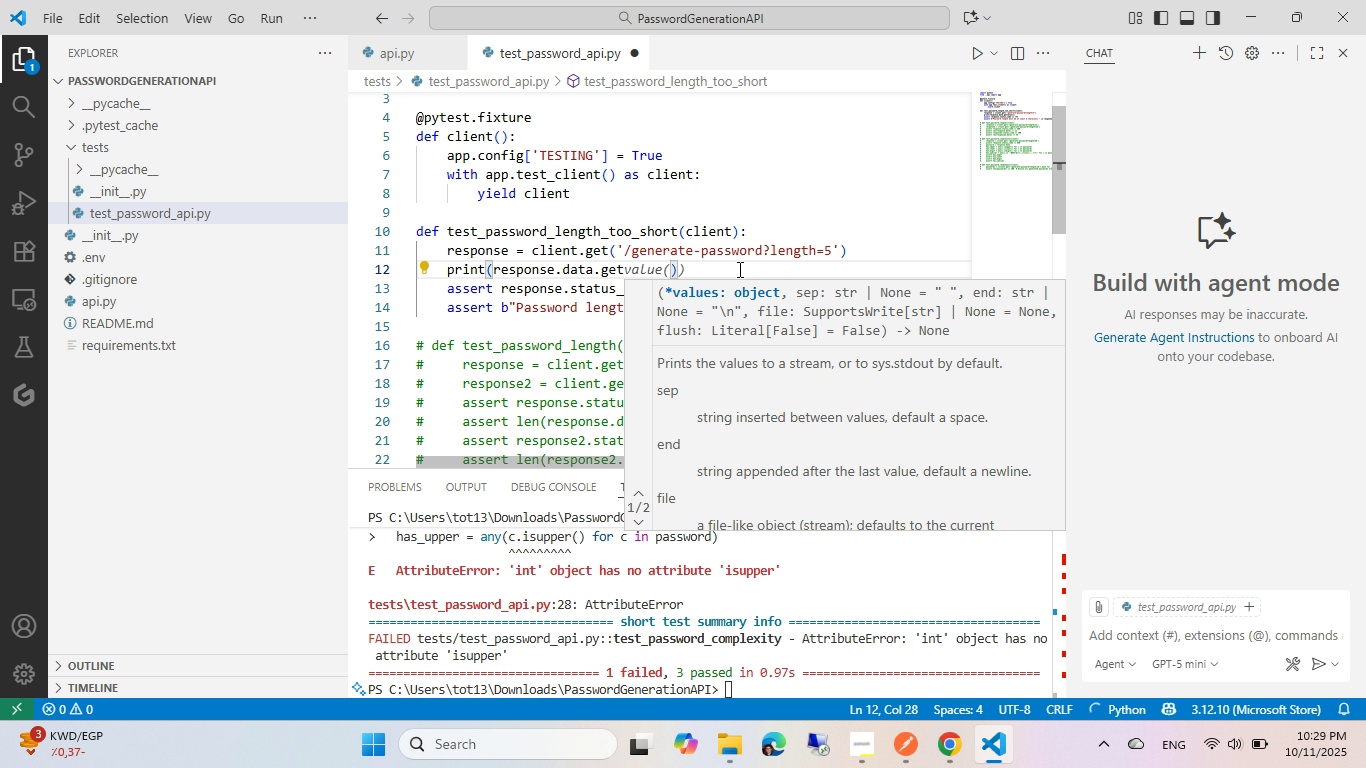 
key(Control+Space)
 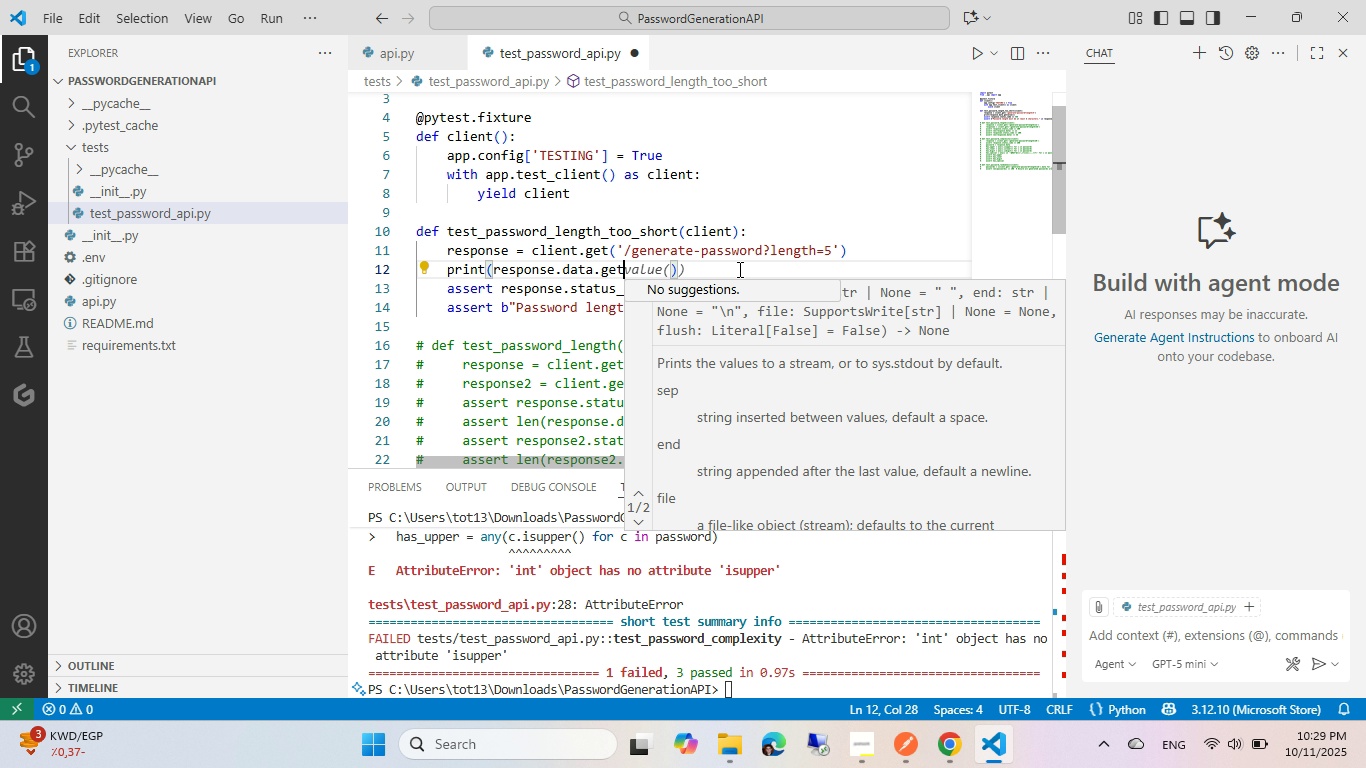 
key(Control+Space)
 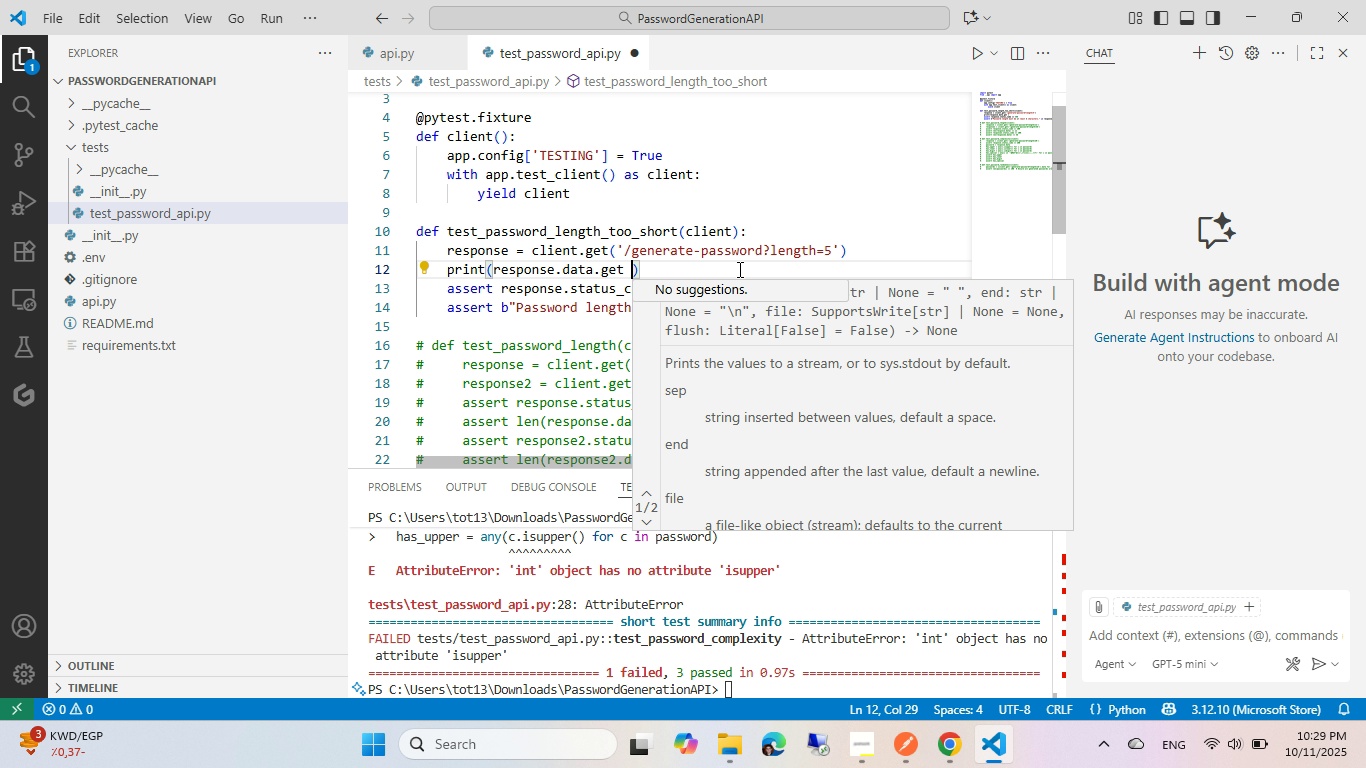 
key(Space)
 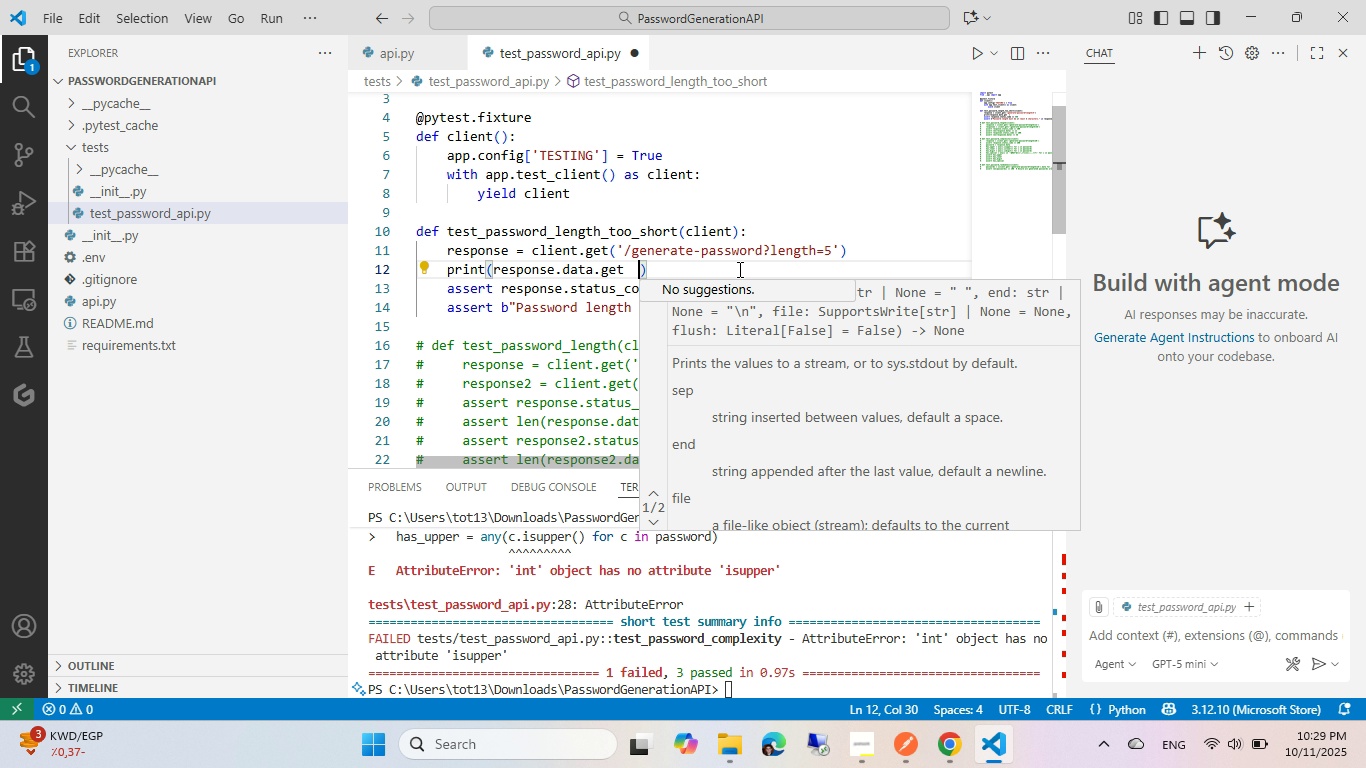 
key(Control+ControlLeft)
 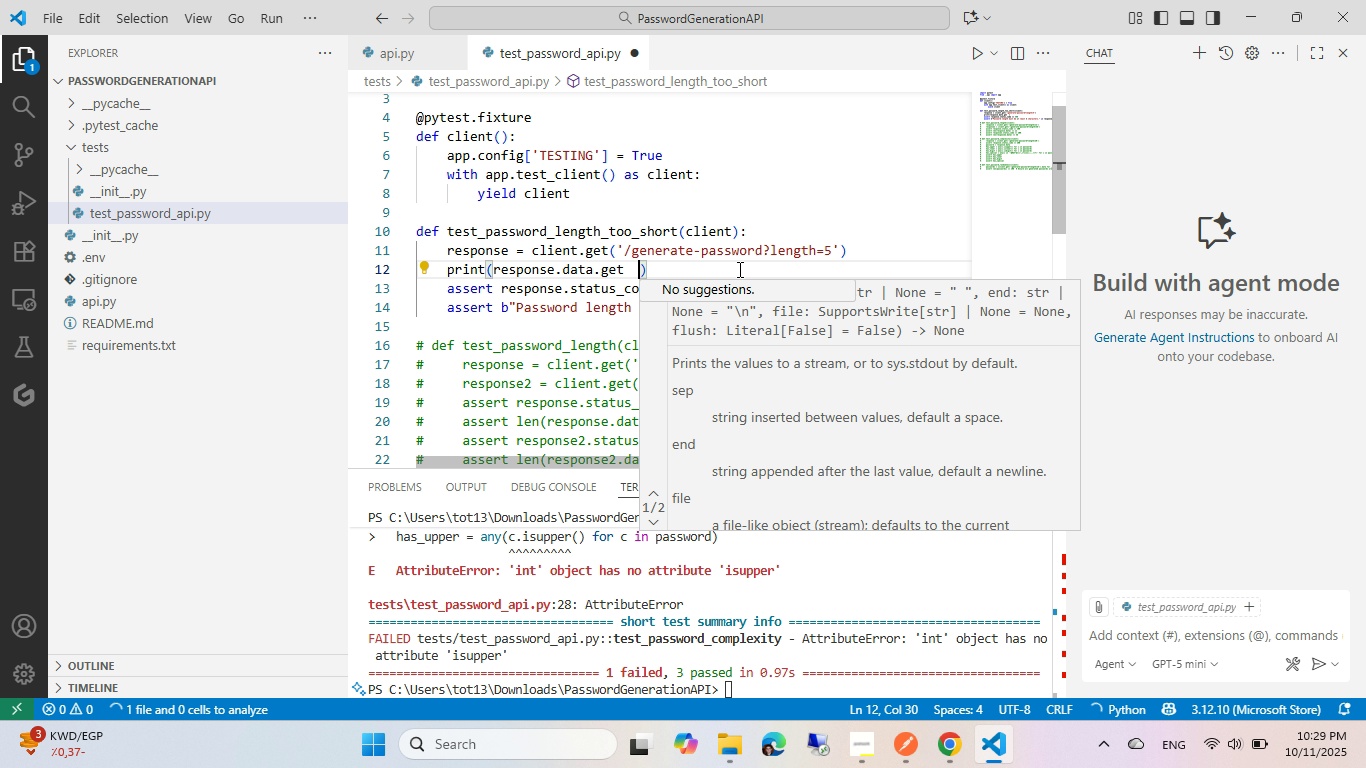 
key(Backspace)
key(Backspace)
type(_Dta9))
 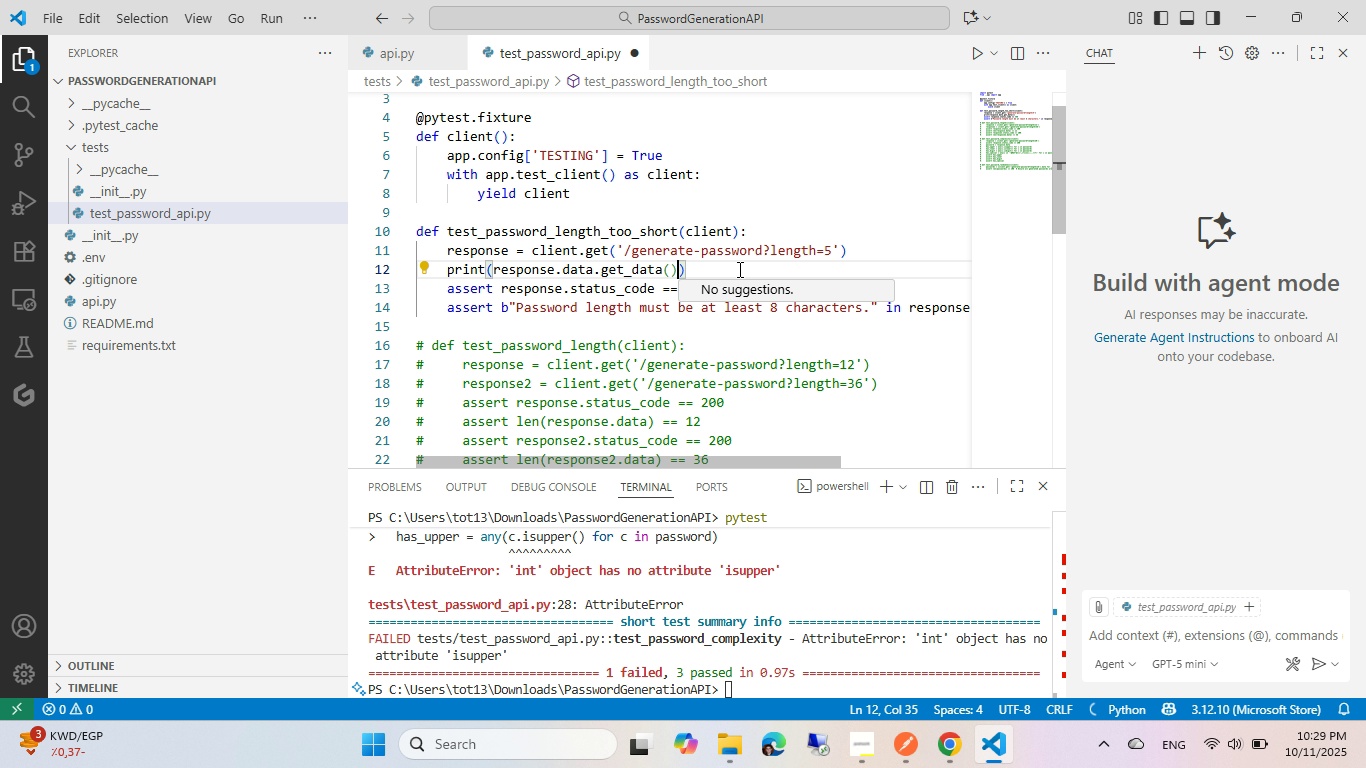 
key(Control+Shift+ControlLeft)
 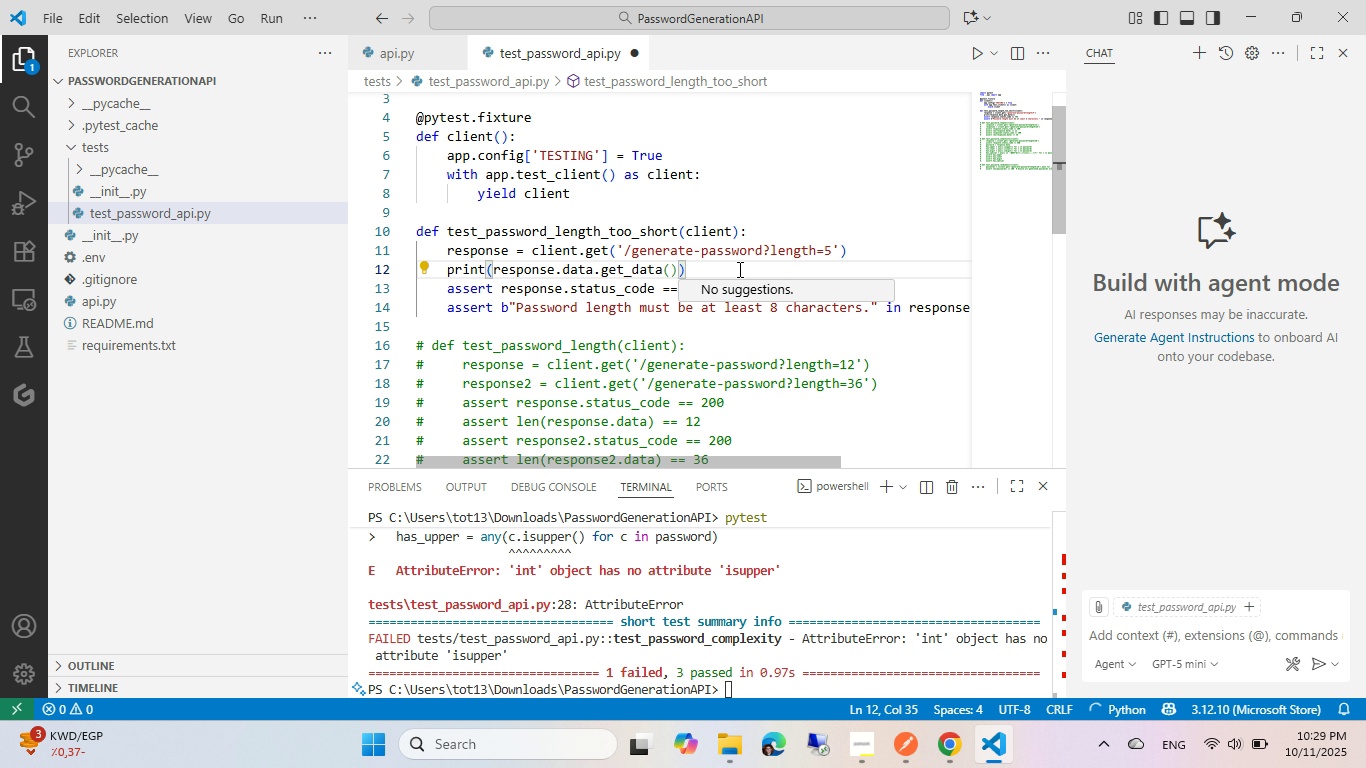 
key(Control+Shift+S)
 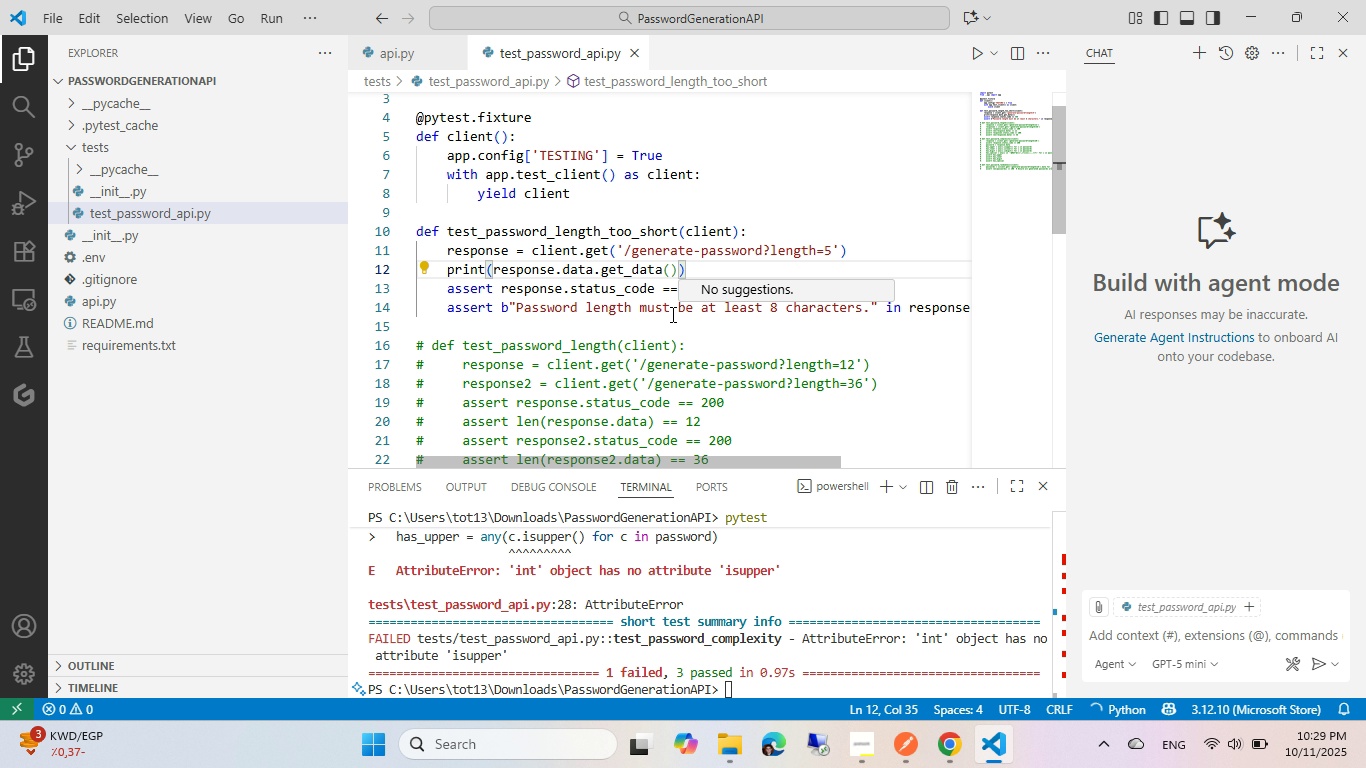 
key(ArrowLeft)
 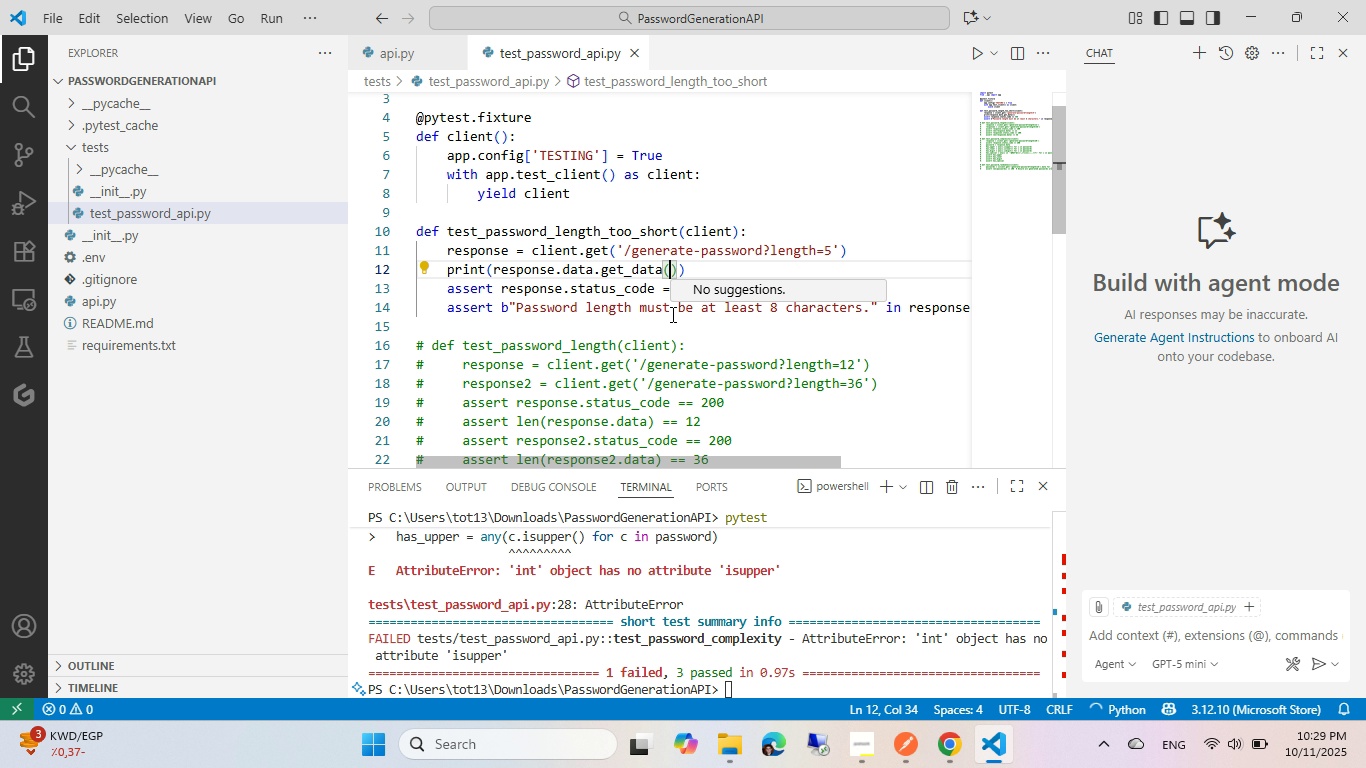 
key(Control+ControlLeft)
 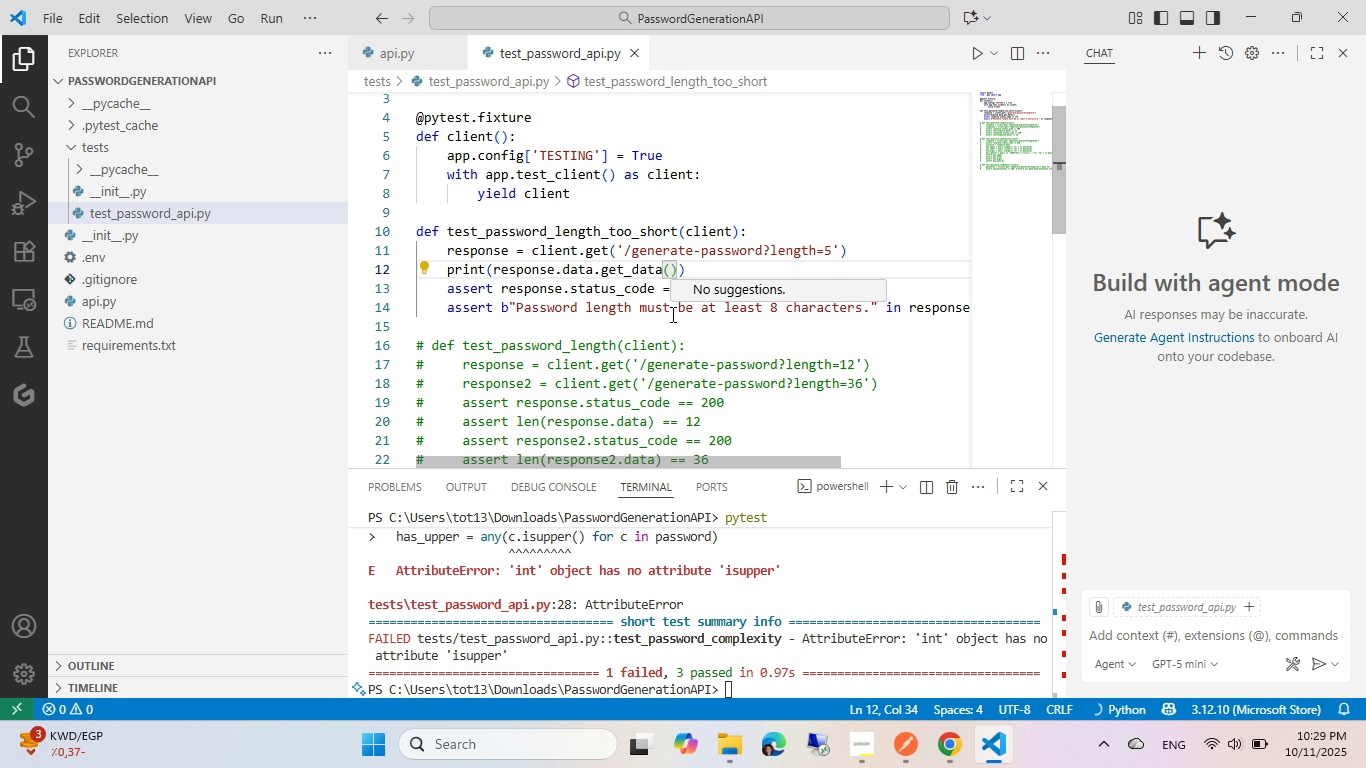 
key(Control+ControlLeft)
 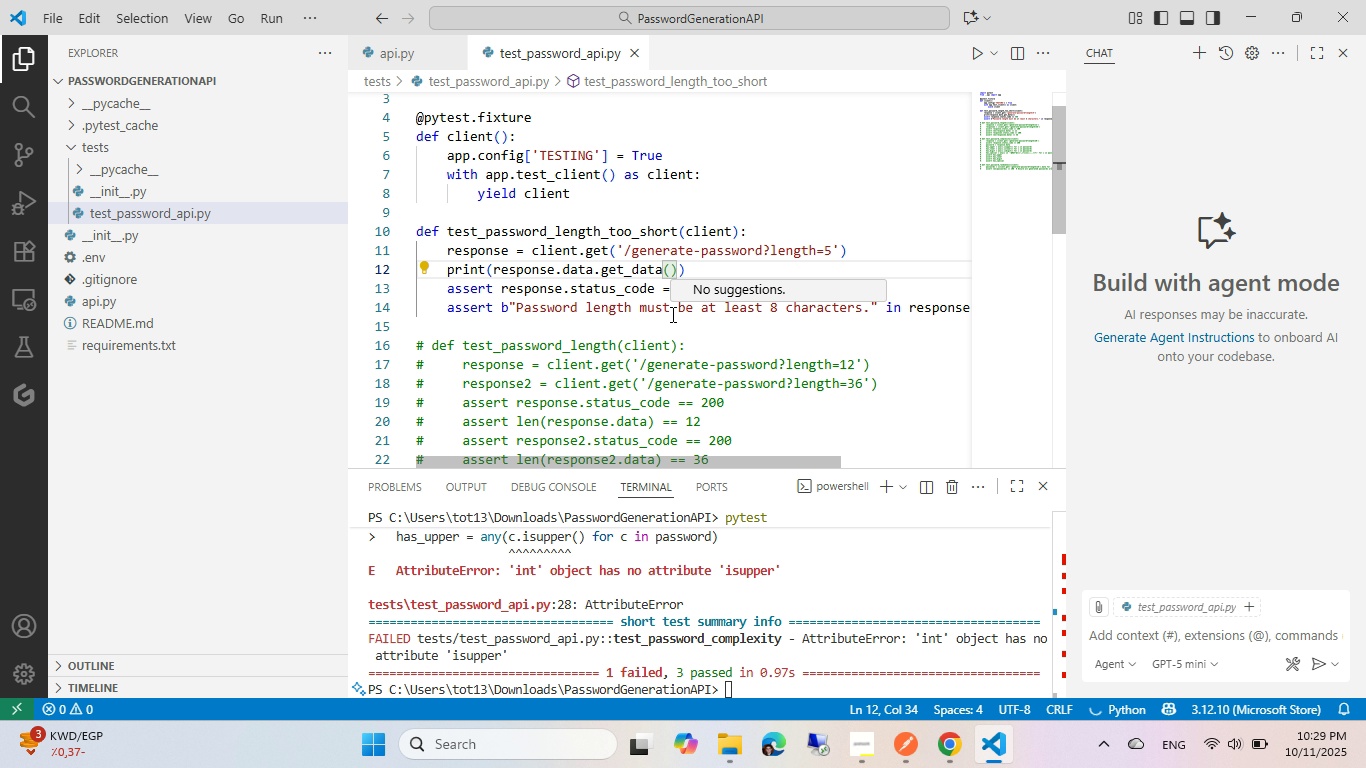 
key(Control+Space)
 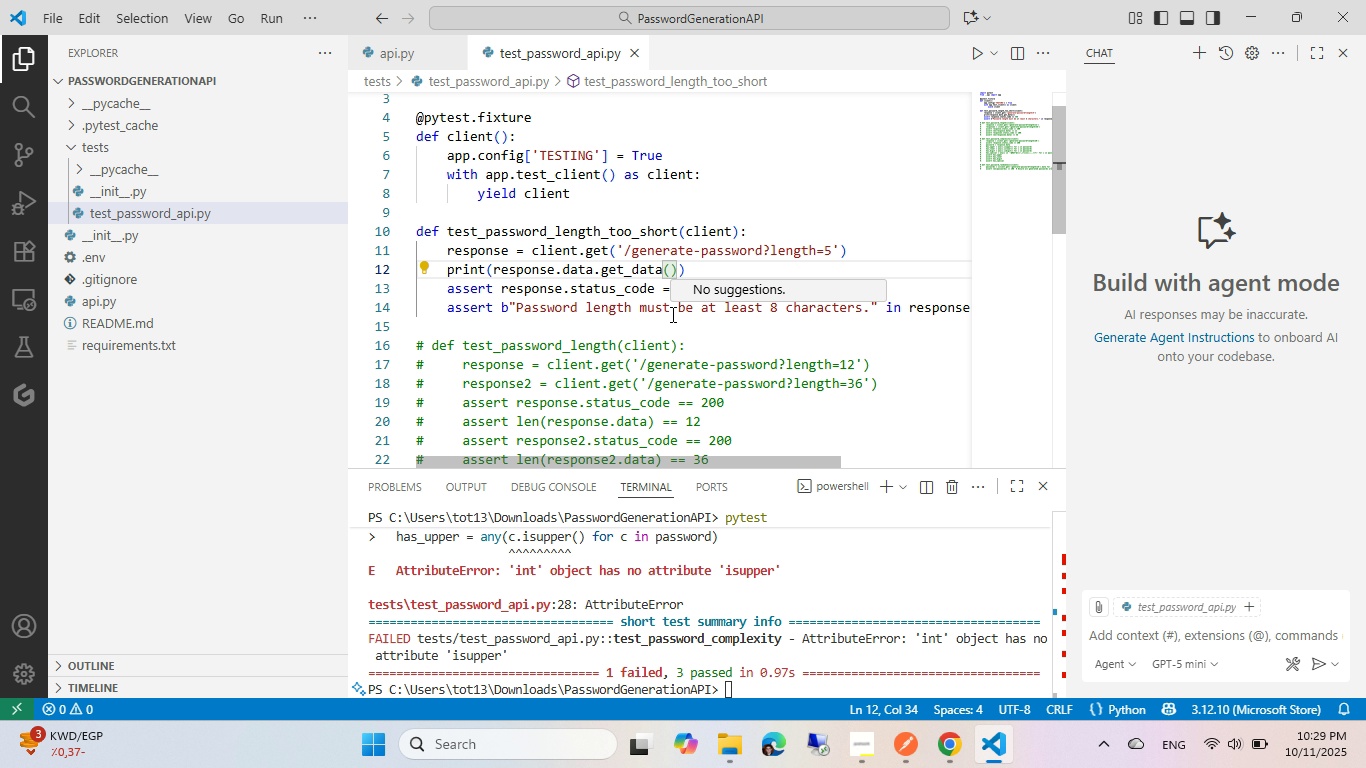 
left_click([671, 314])
 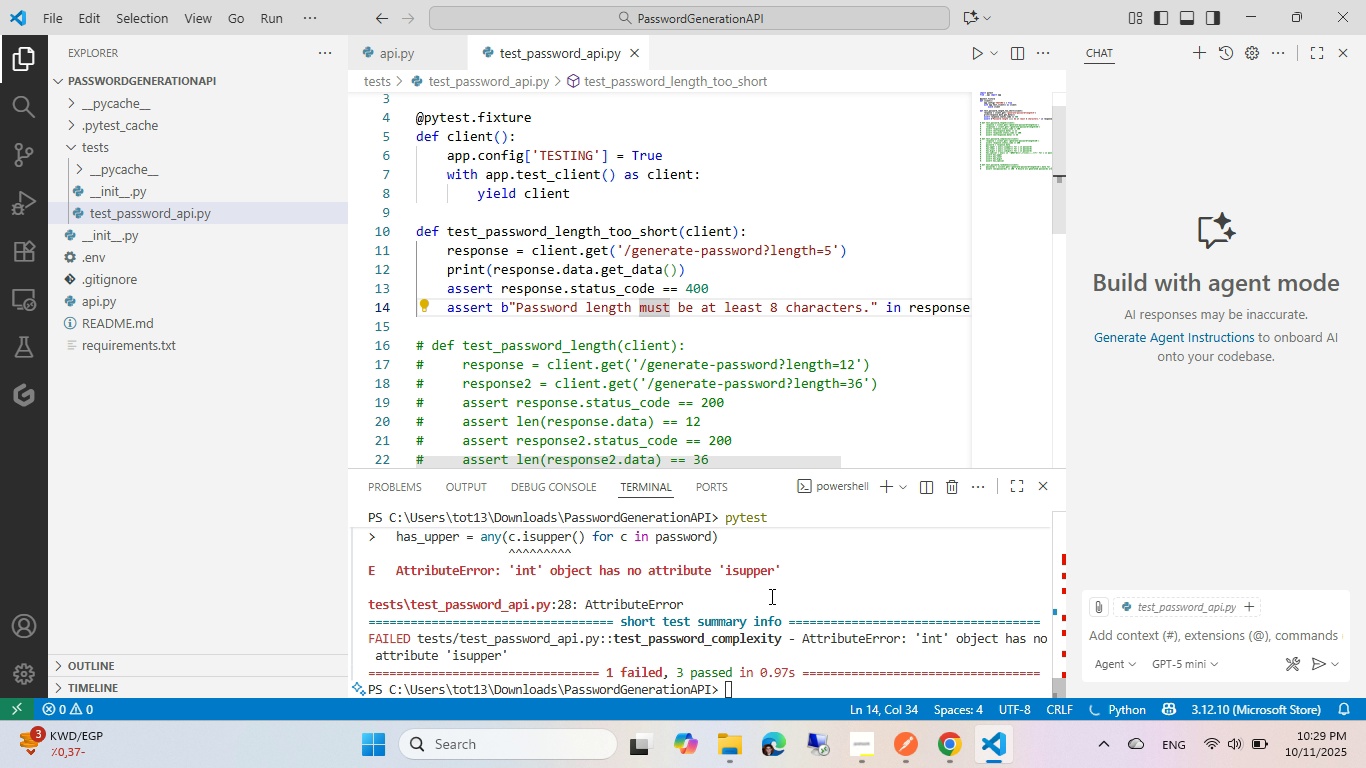 
left_click([770, 596])
 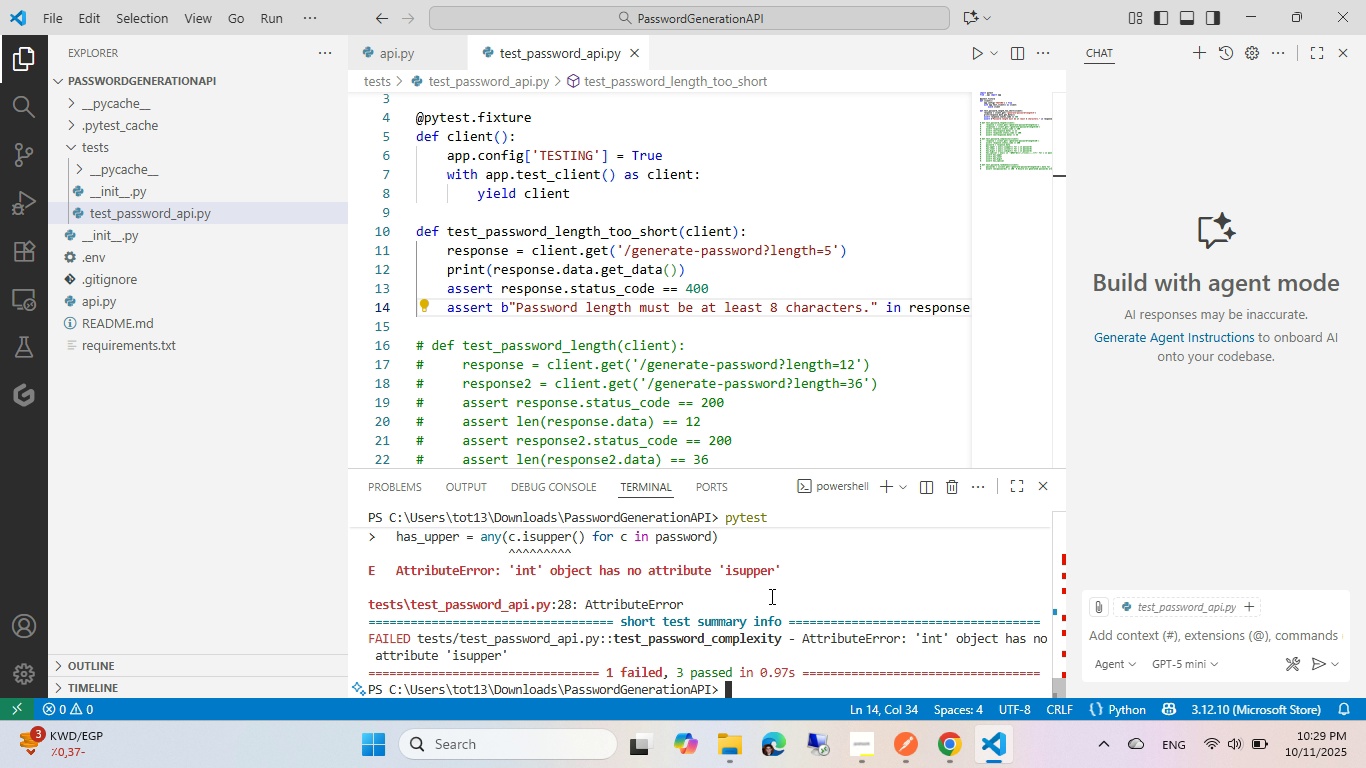 
key(ArrowUp)
 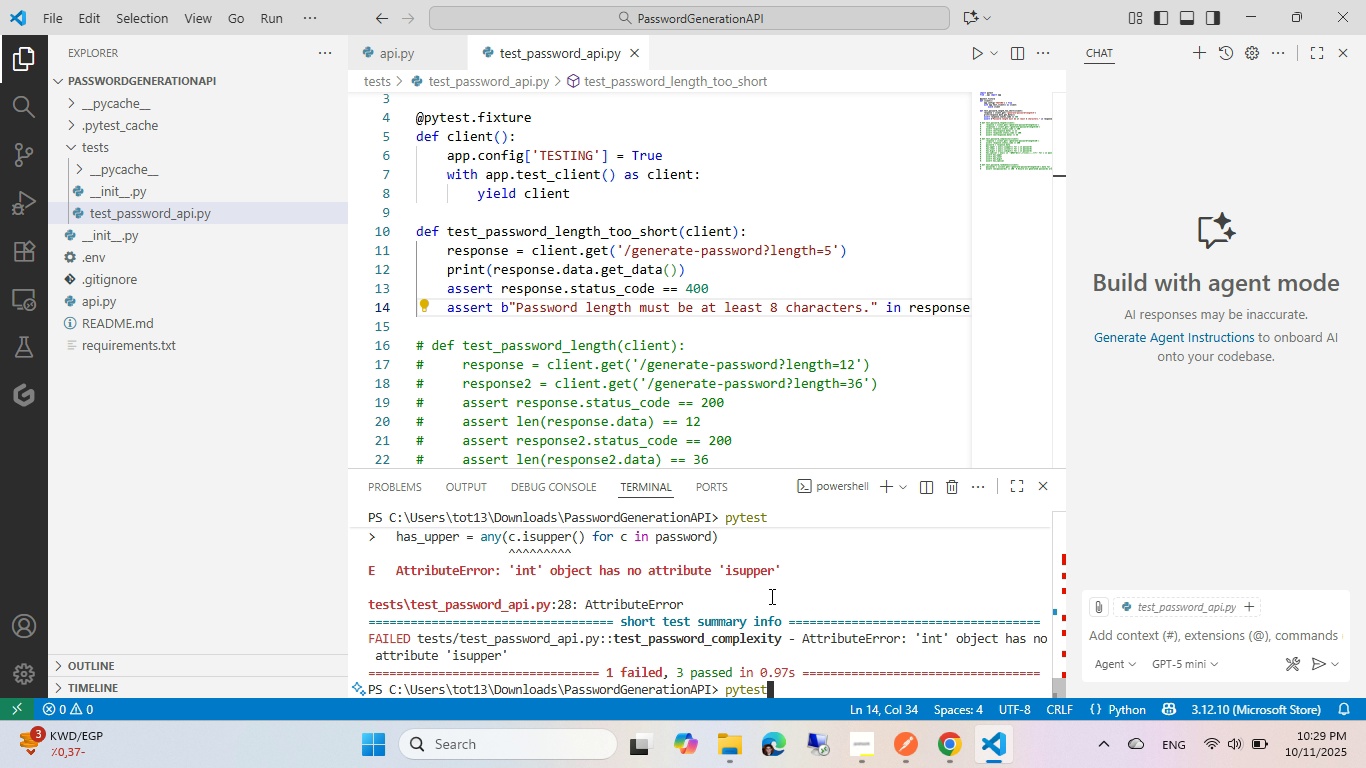 
key(Enter)
 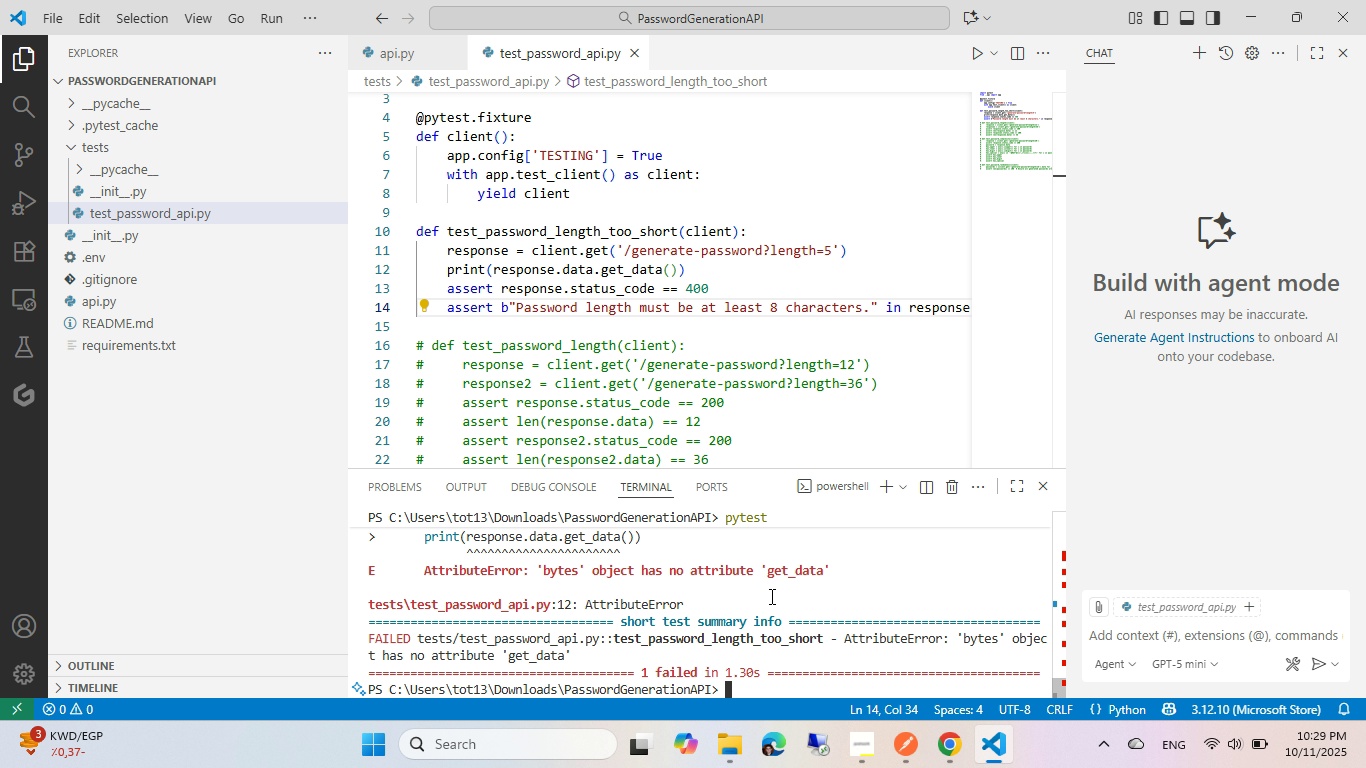 
wait(9.45)
 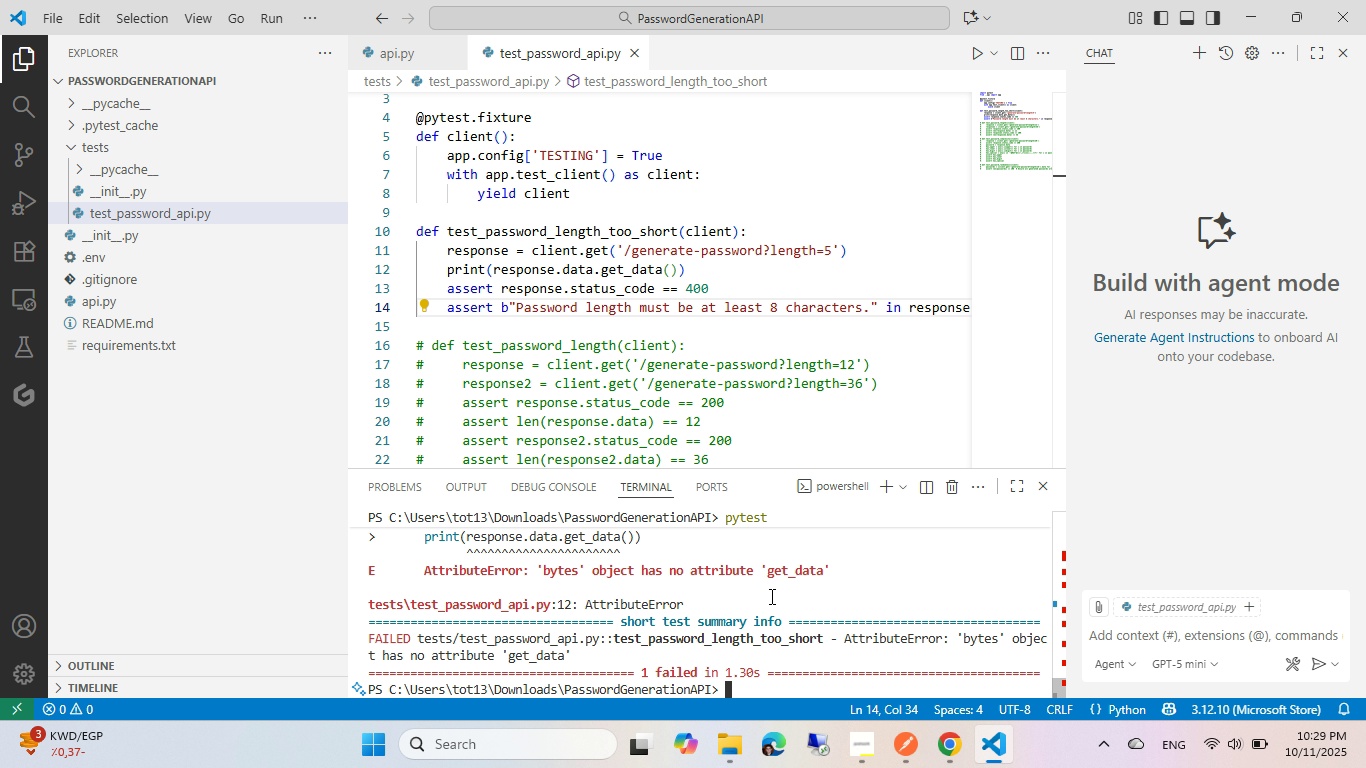 
left_click([749, 288])
 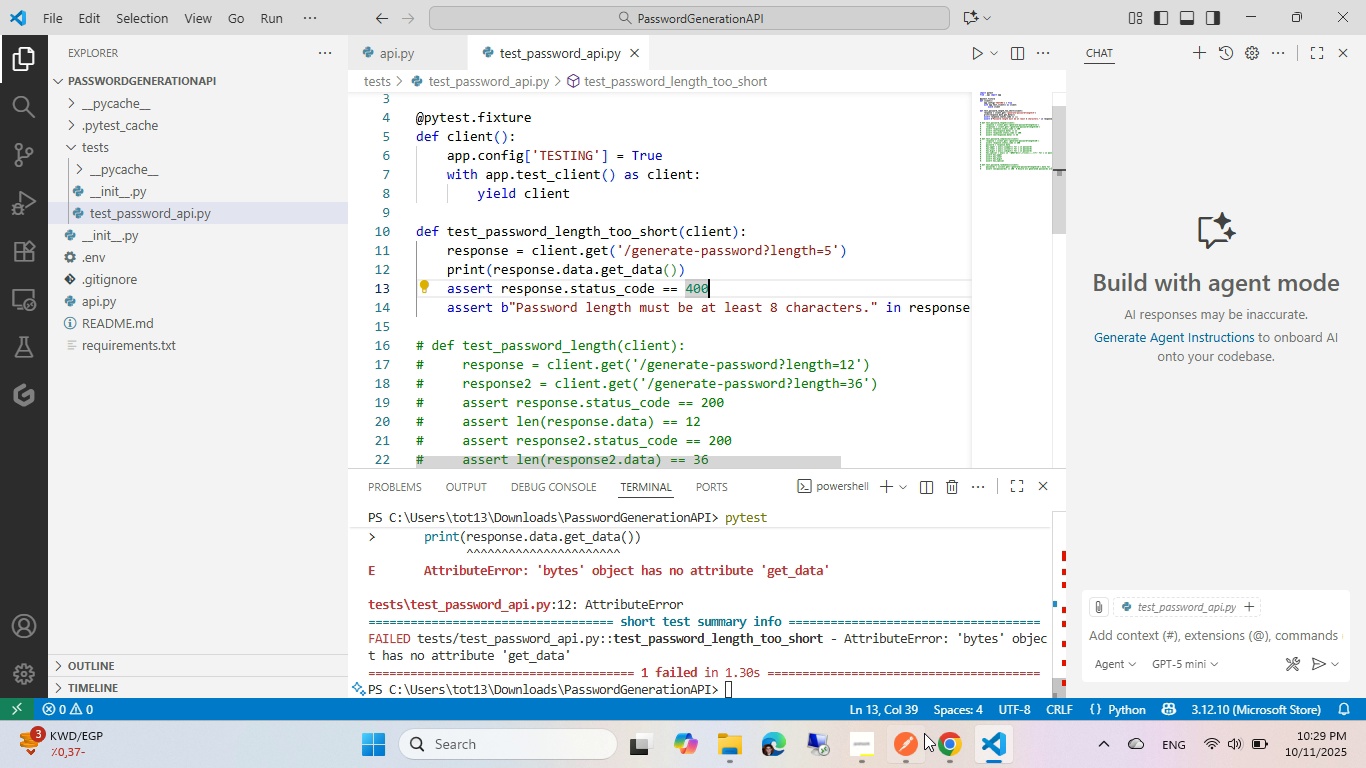 
left_click([935, 762])
 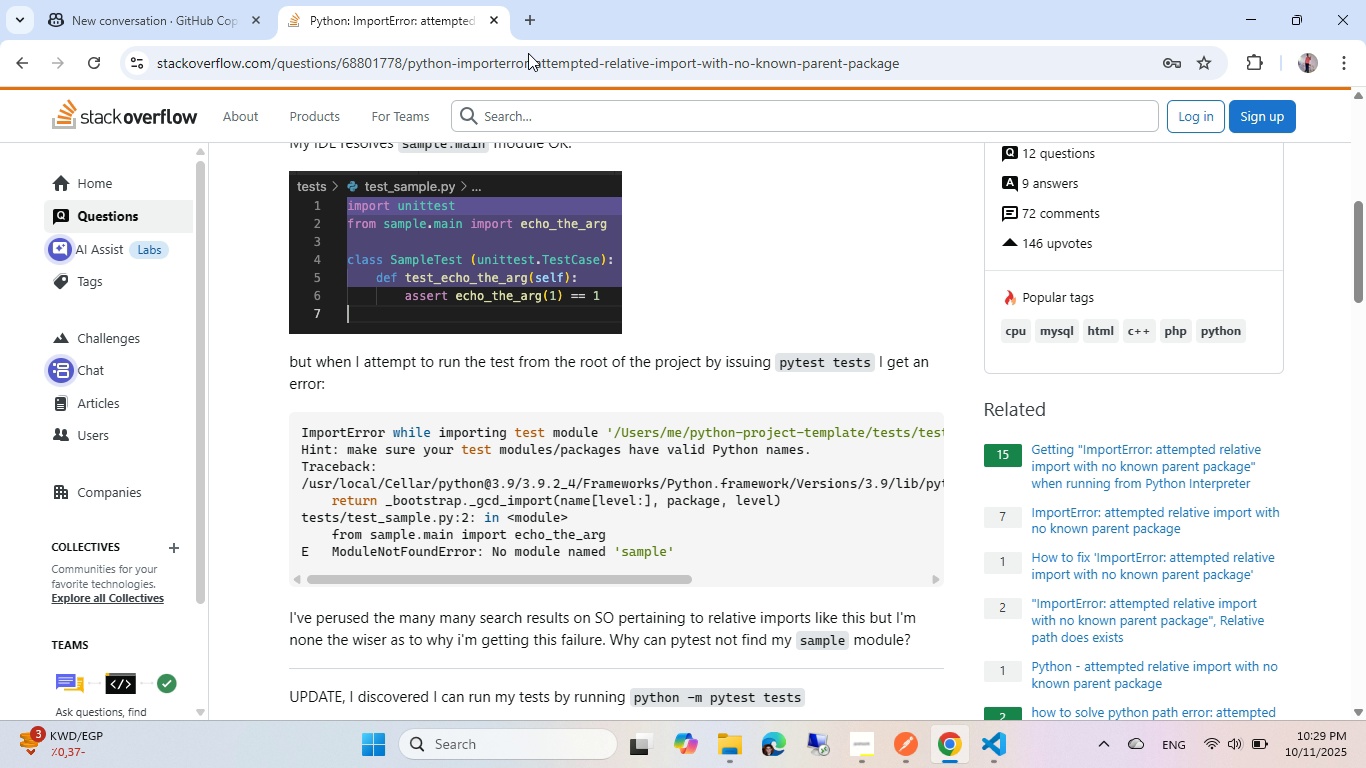 
left_click([525, 66])
 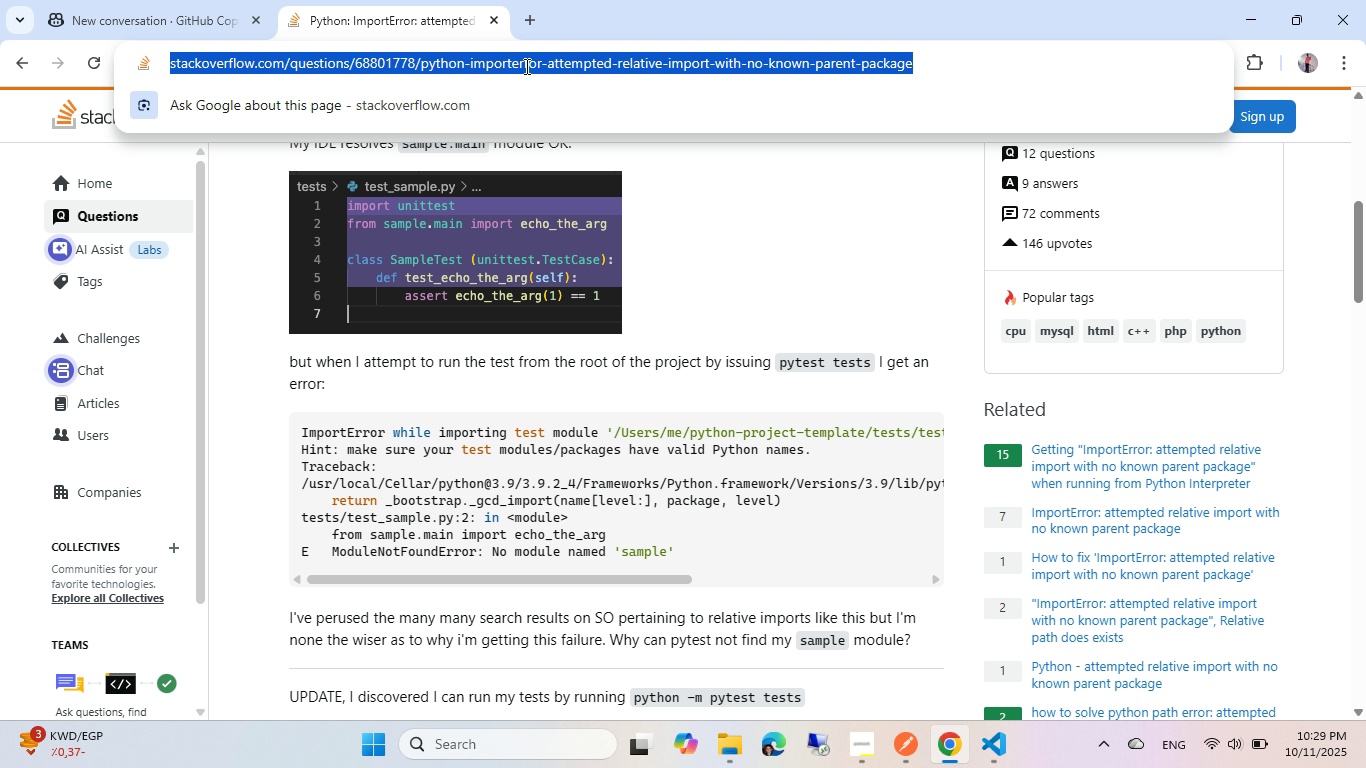 
type(python bytes )
 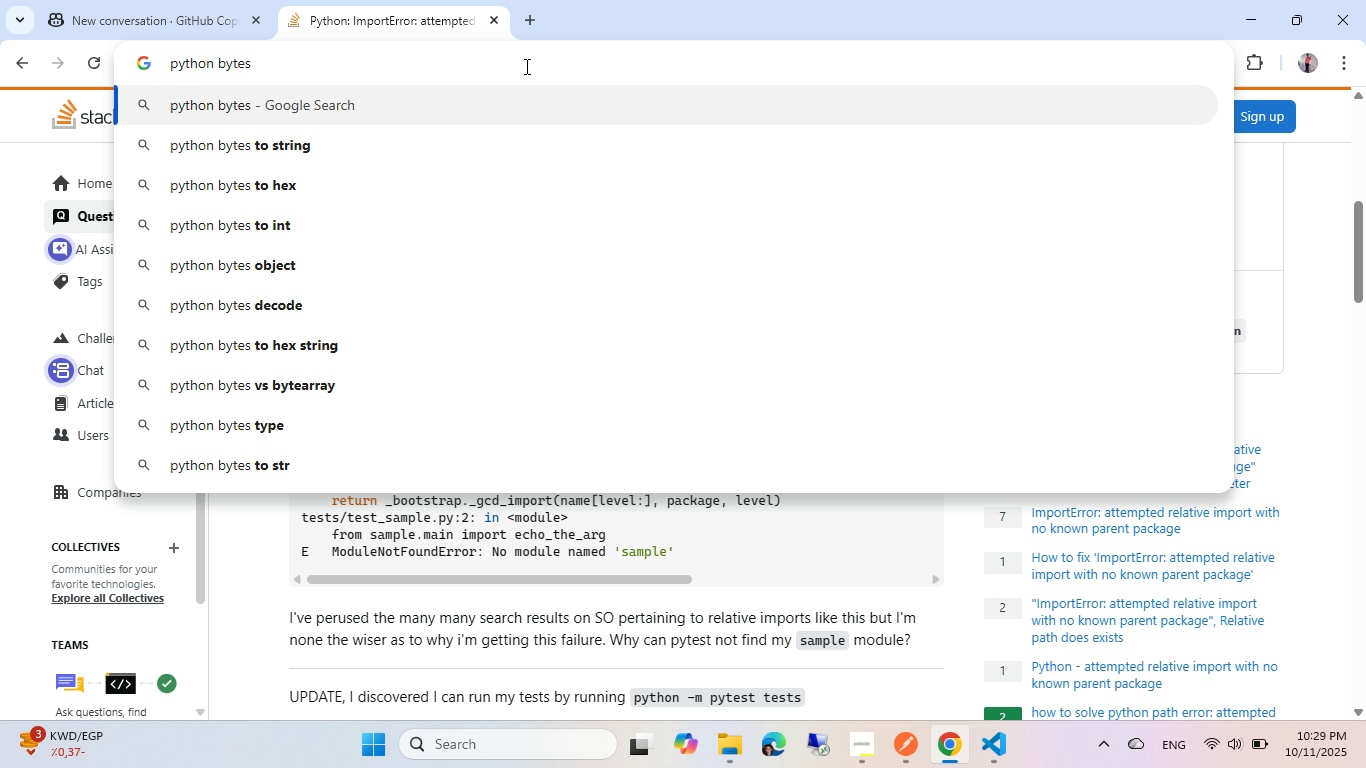 
key(ArrowDown)
 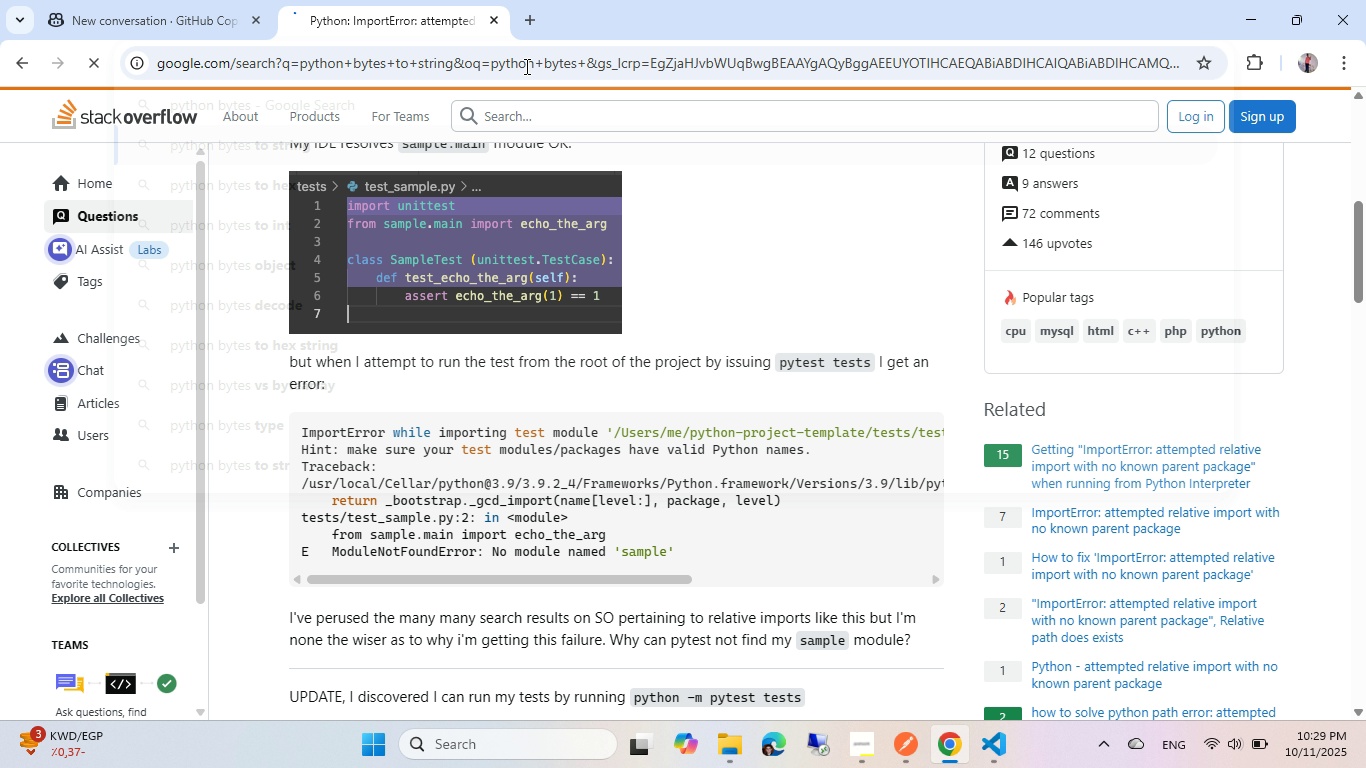 
key(Enter)
 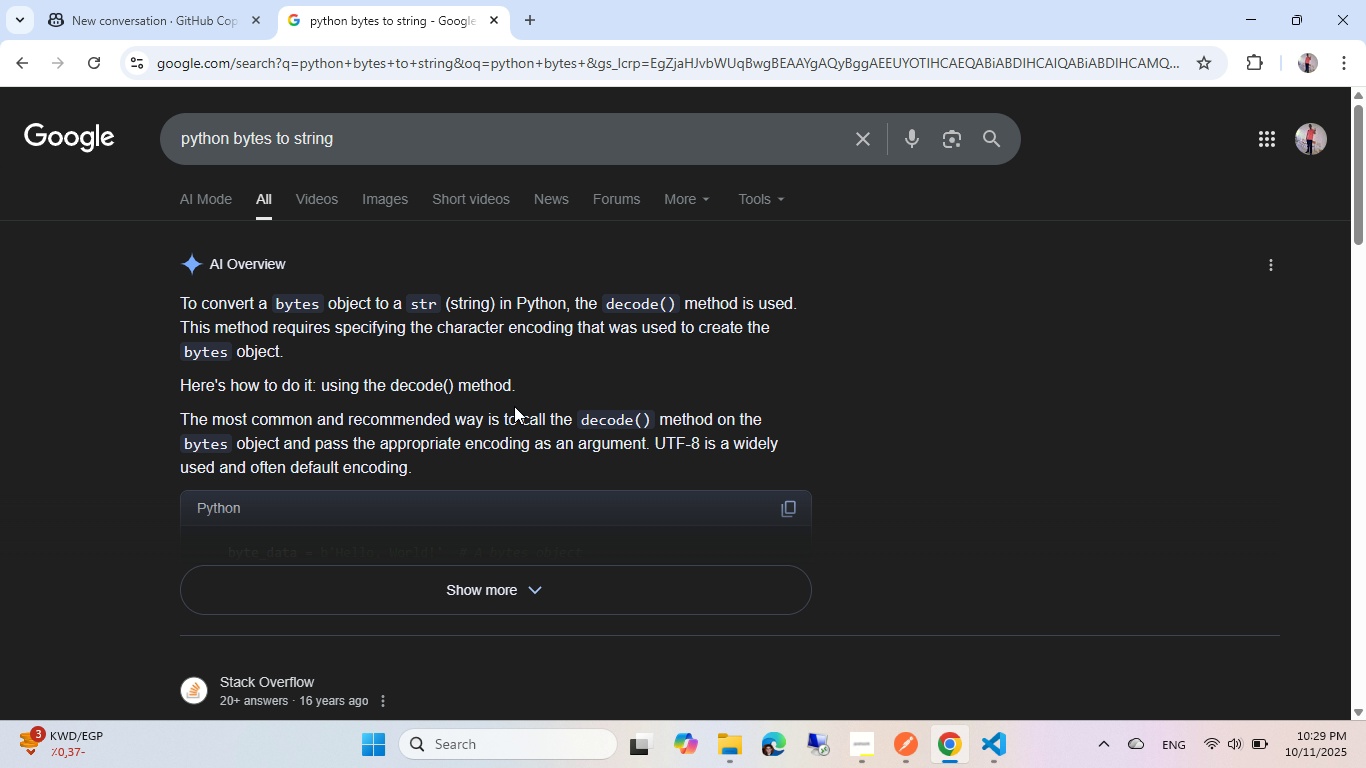 
left_click([560, 575])
 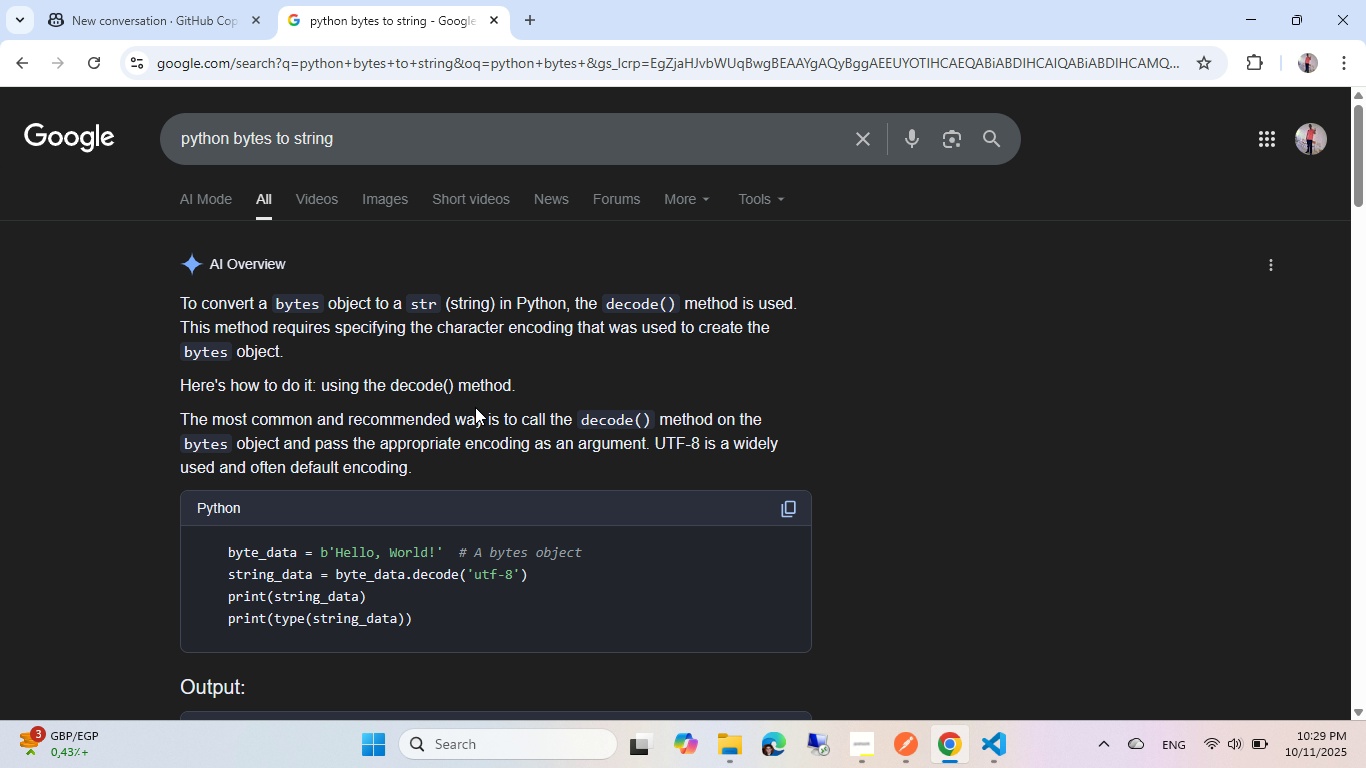 
scroll: coordinate [473, 406], scroll_direction: down, amount: 3.0
 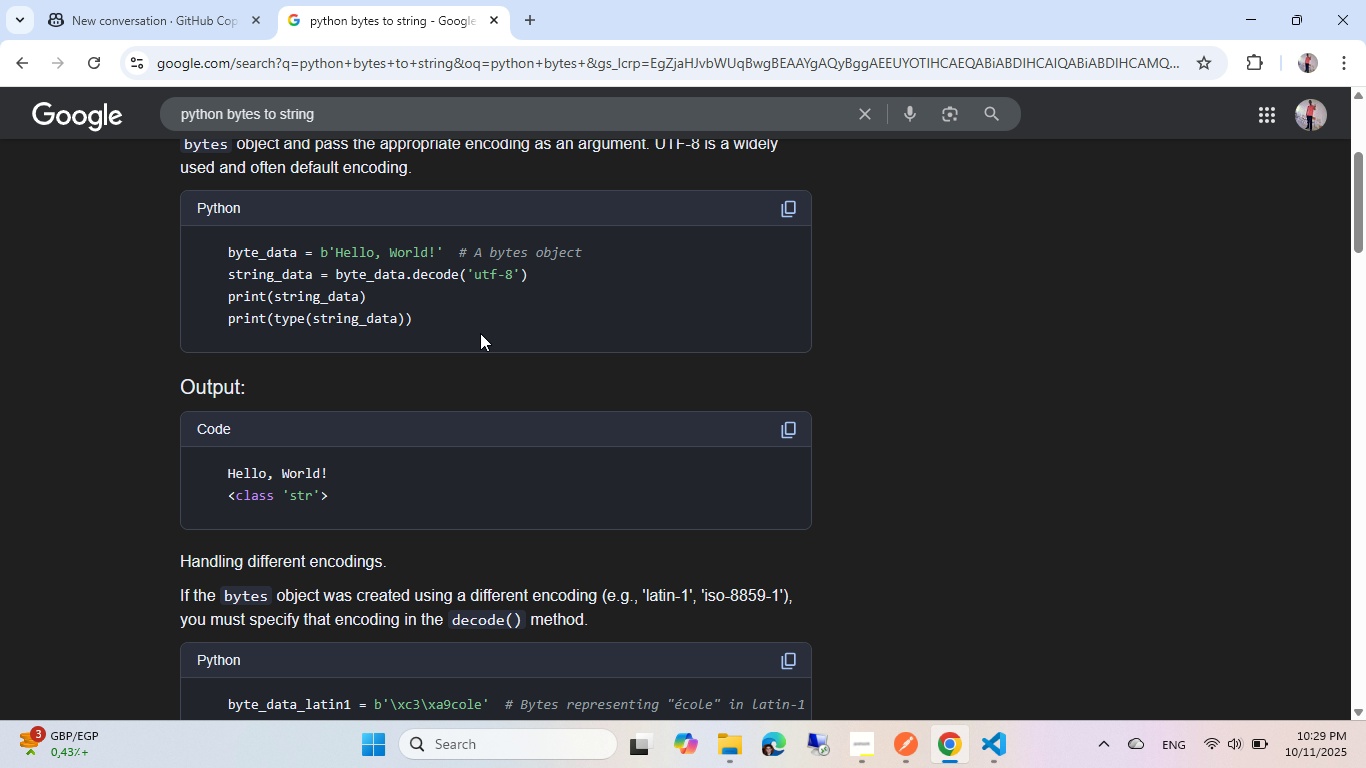 
key(Alt+AltLeft)
 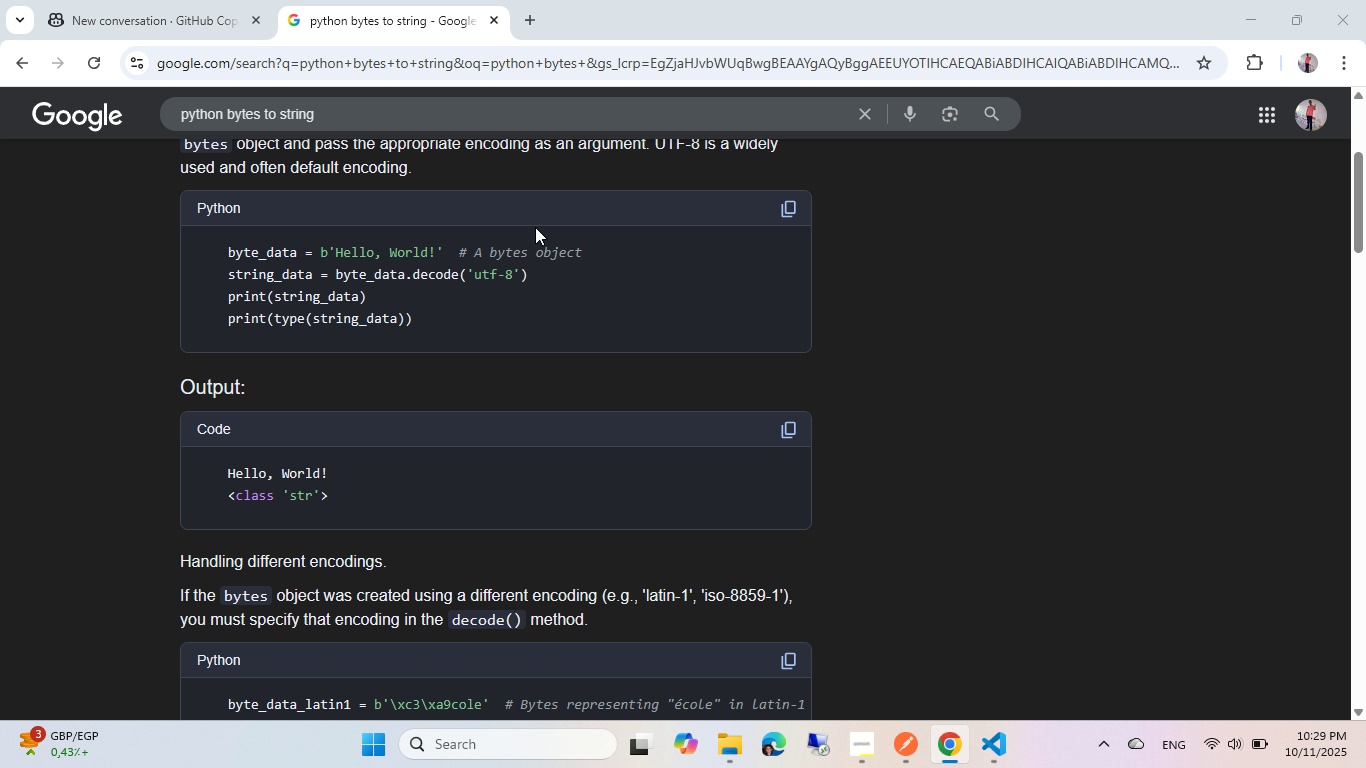 
key(Alt+Tab)
 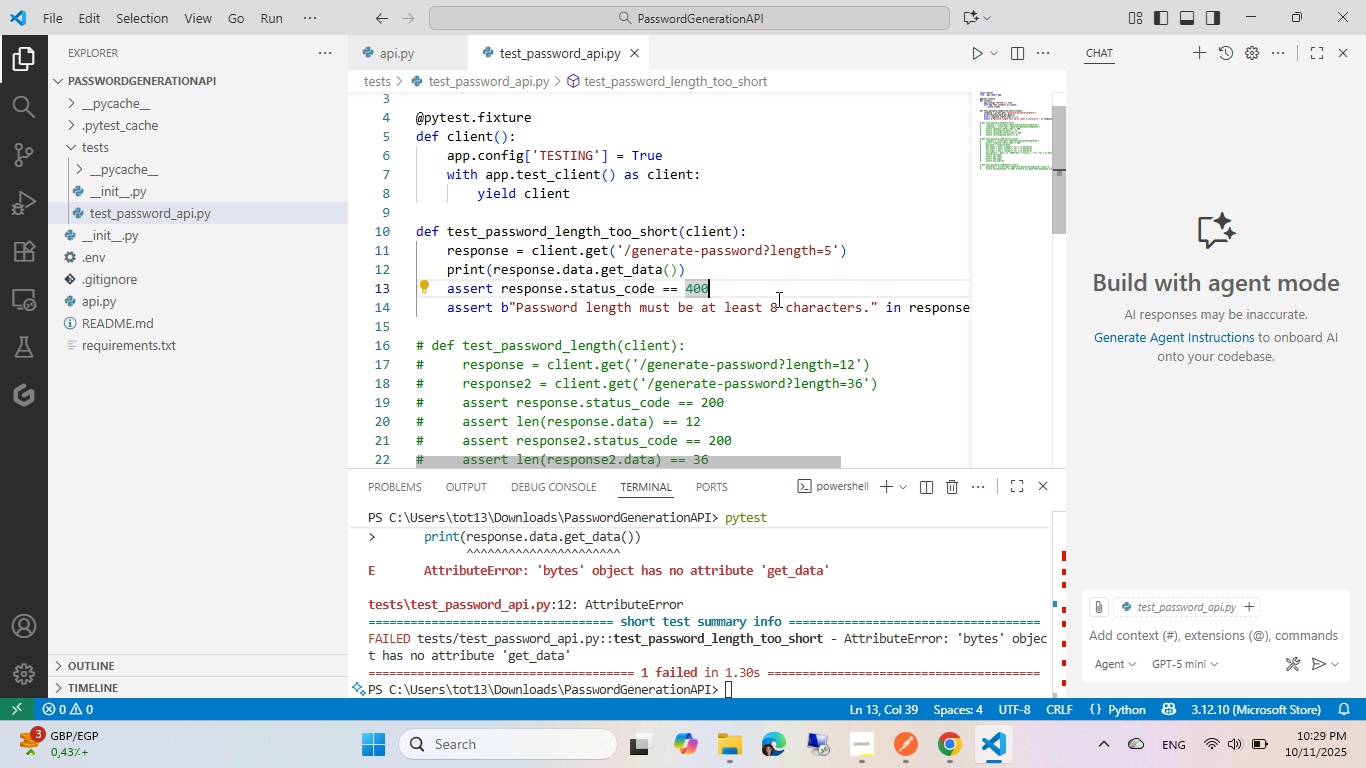 
key(ArrowUp)
 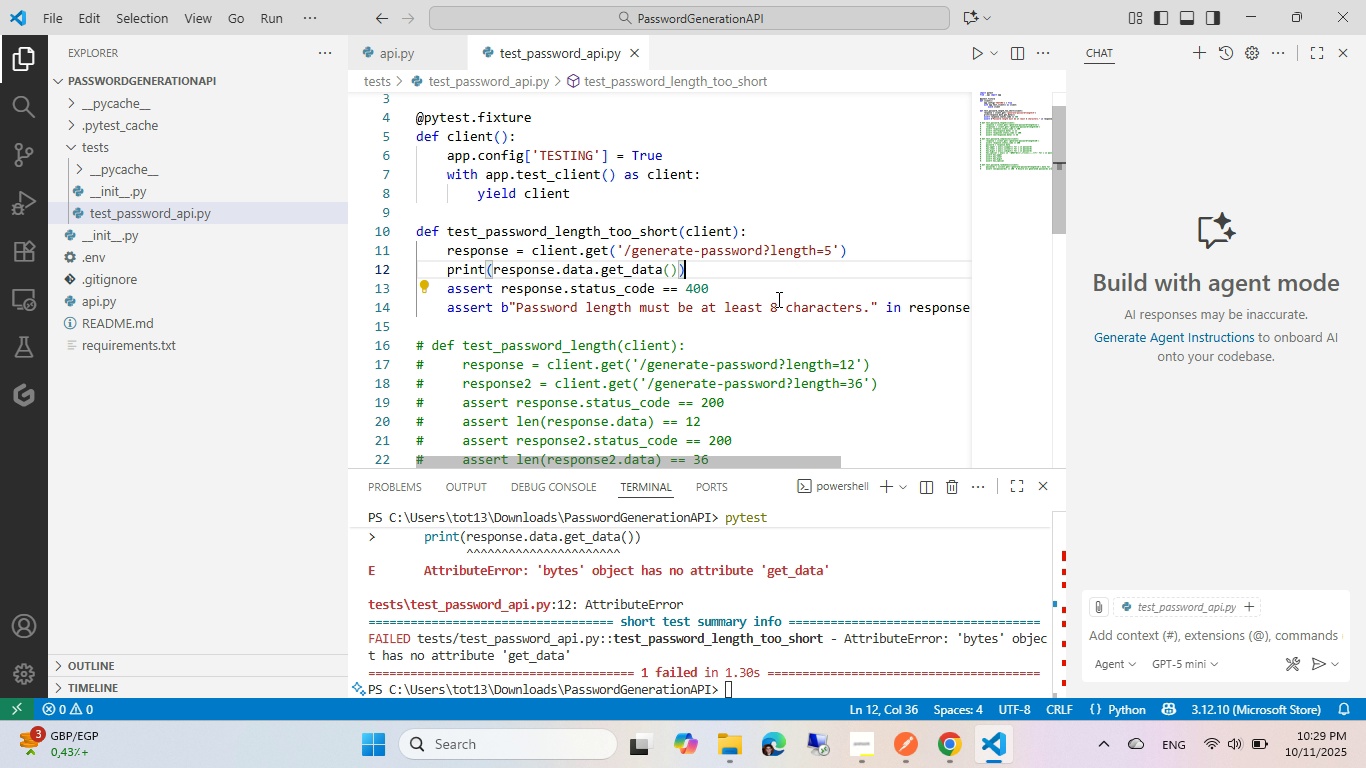 
key(ArrowLeft)
 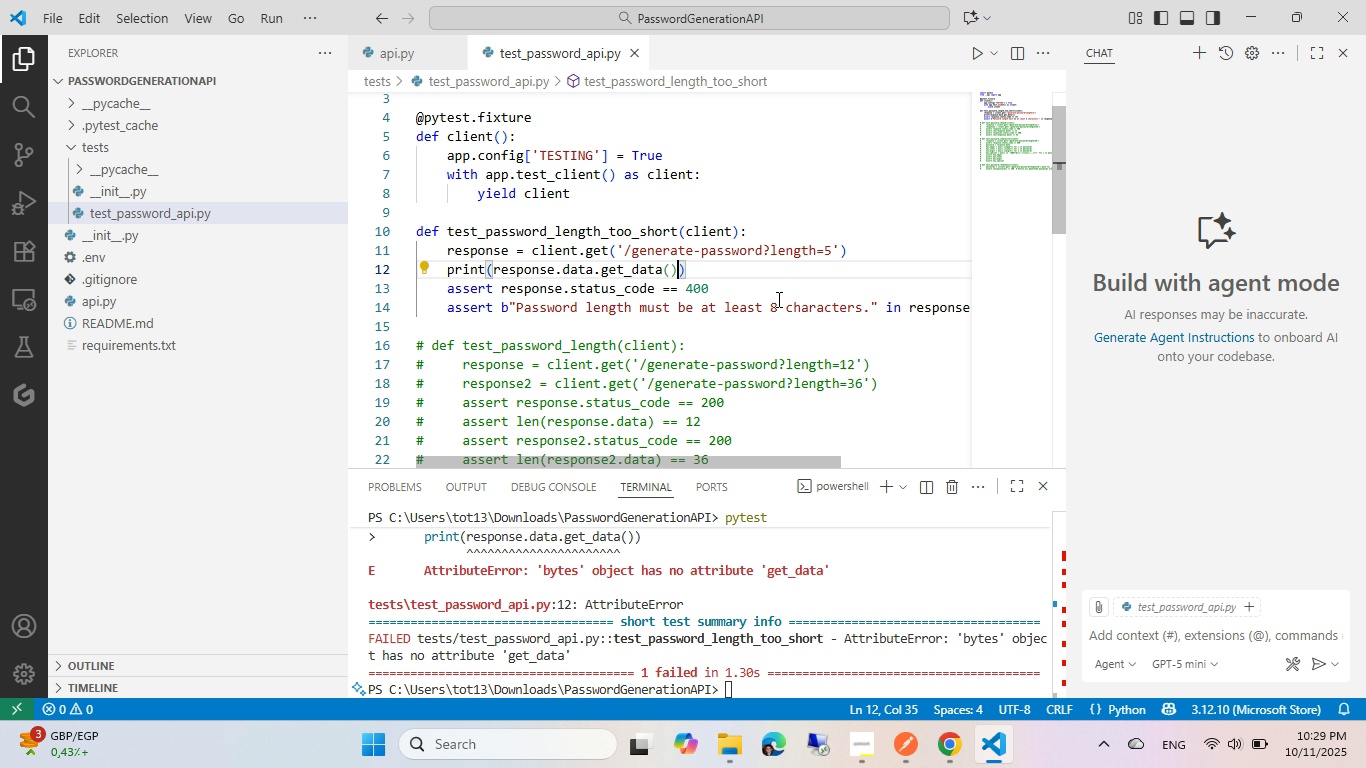 
key(Control+Backspace)
 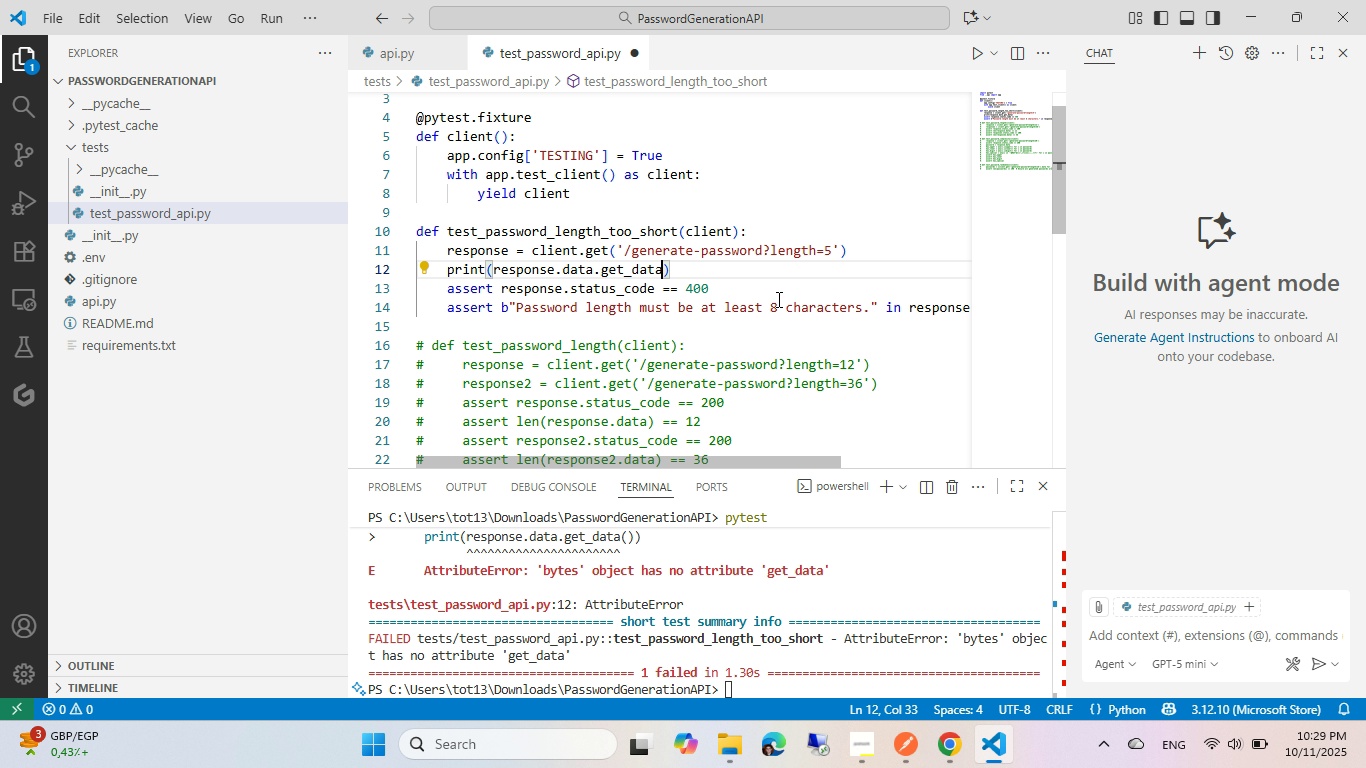 
hold_key(key=Backspace, duration=11.81)
 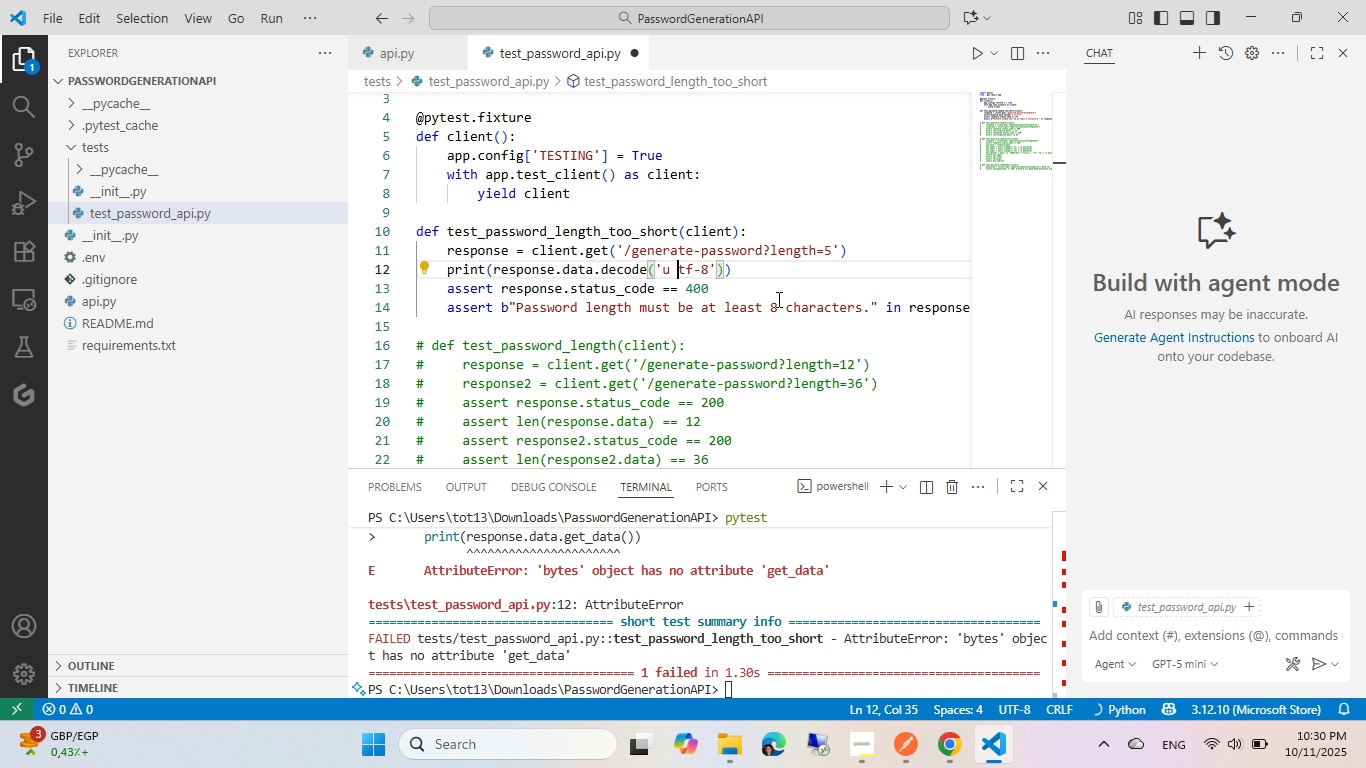 
type(ddce9)
 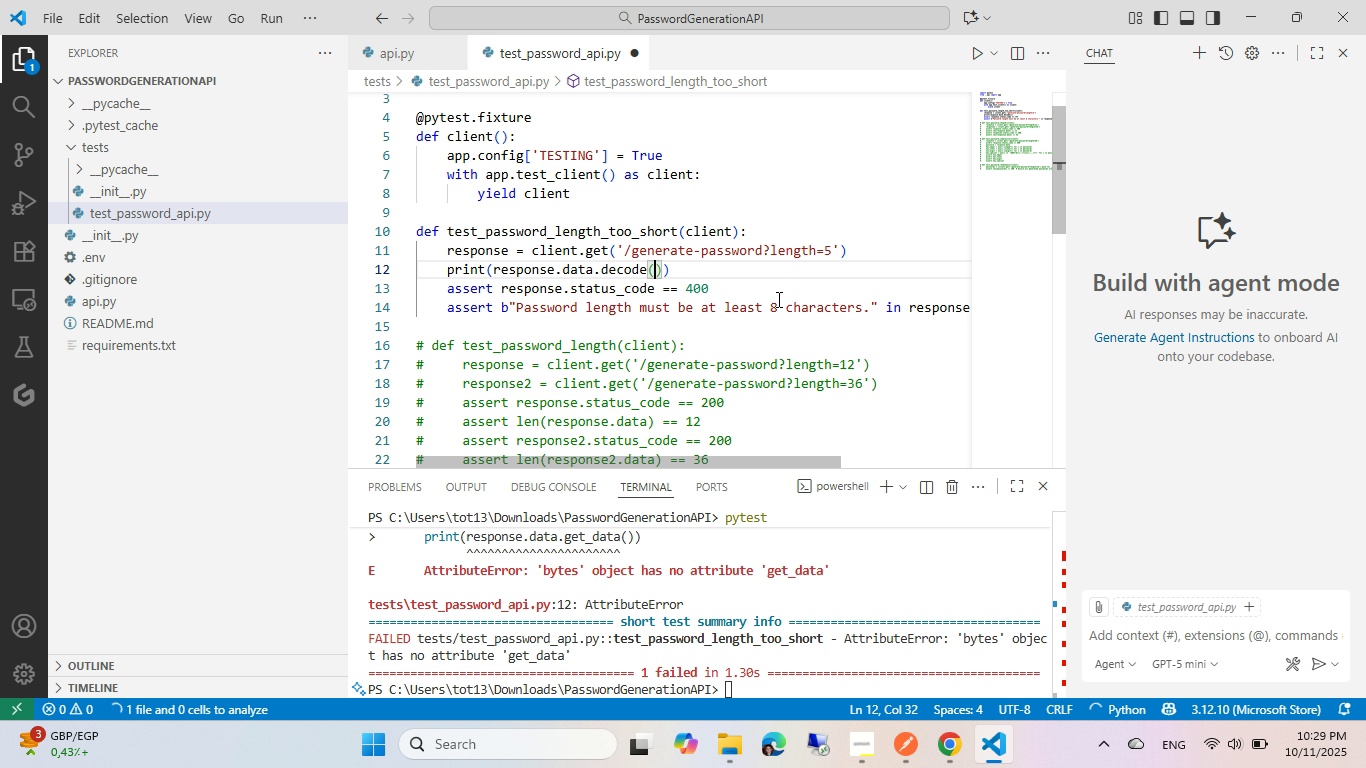 
hold_key(key=ShiftRight, duration=0.65)
 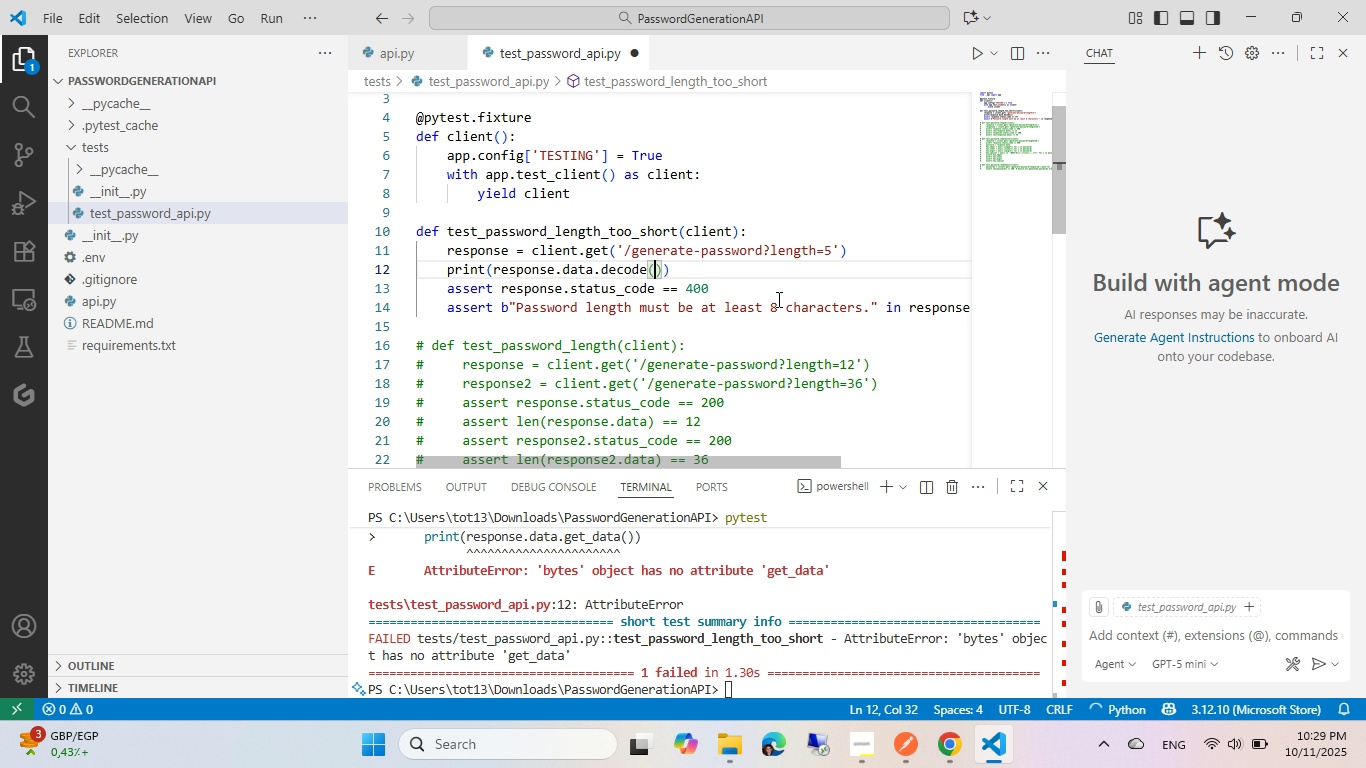 
key(Alt+Tab)
 